 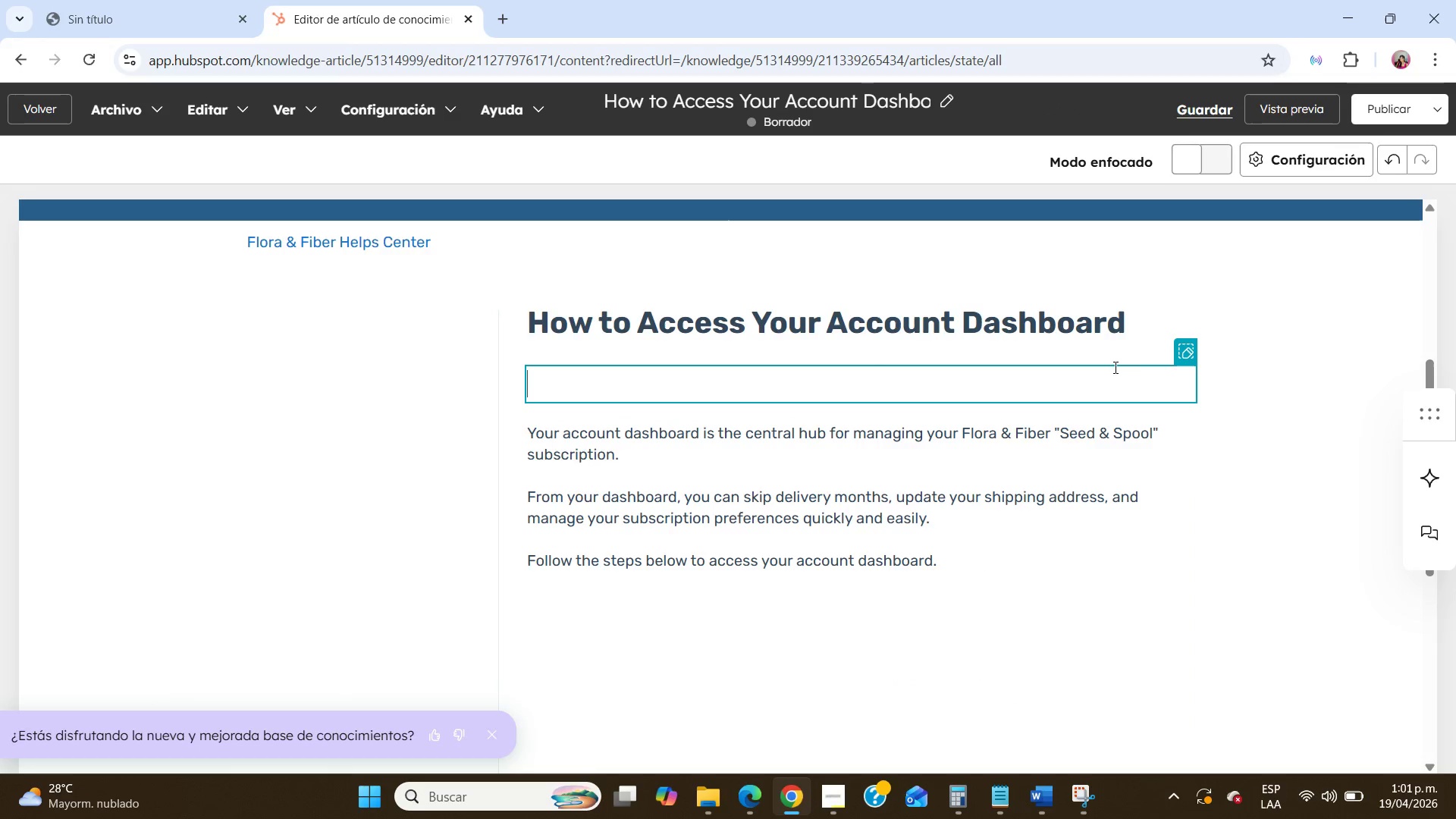 
left_click([1169, 366])
 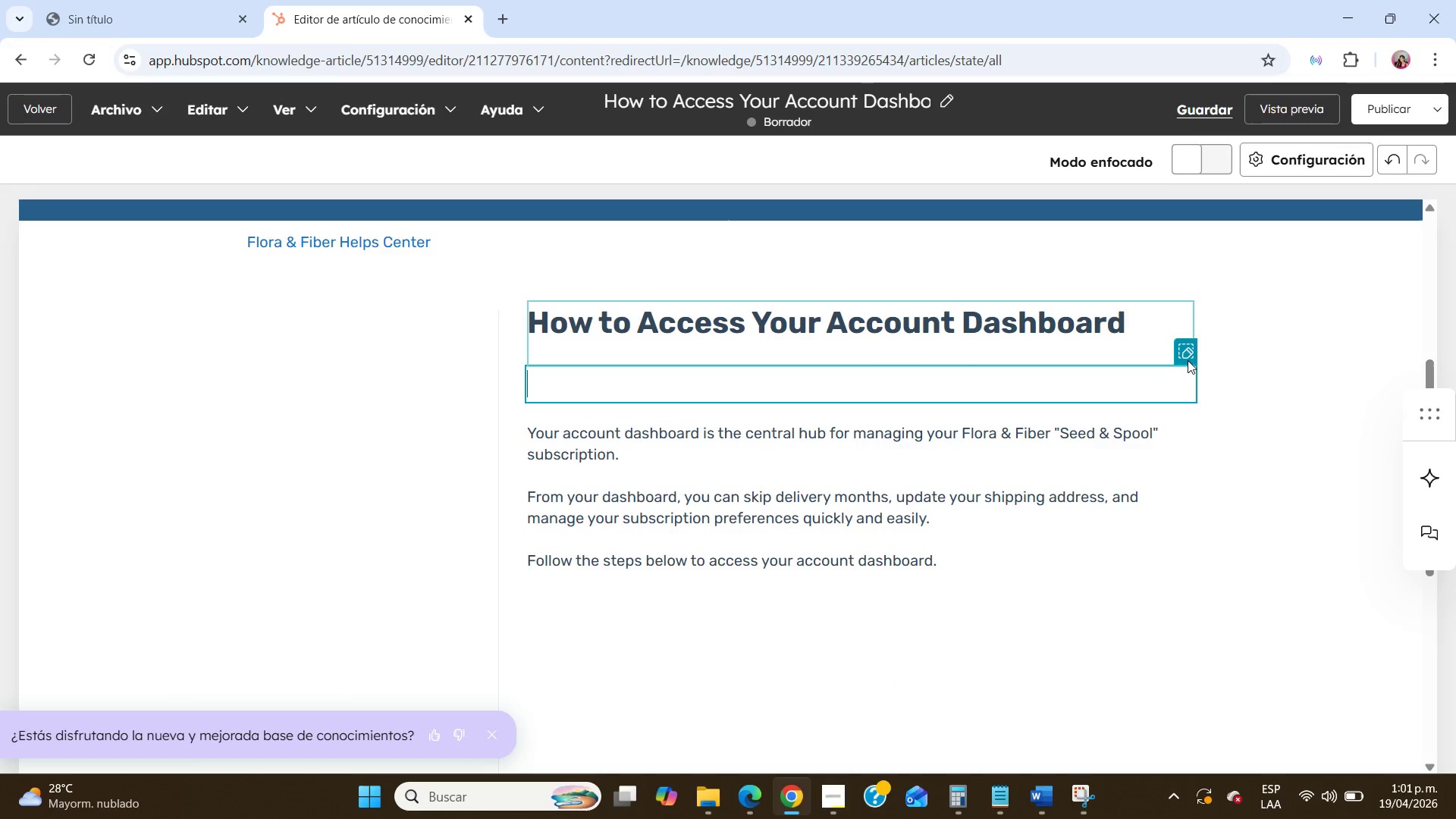 
left_click([1191, 348])
 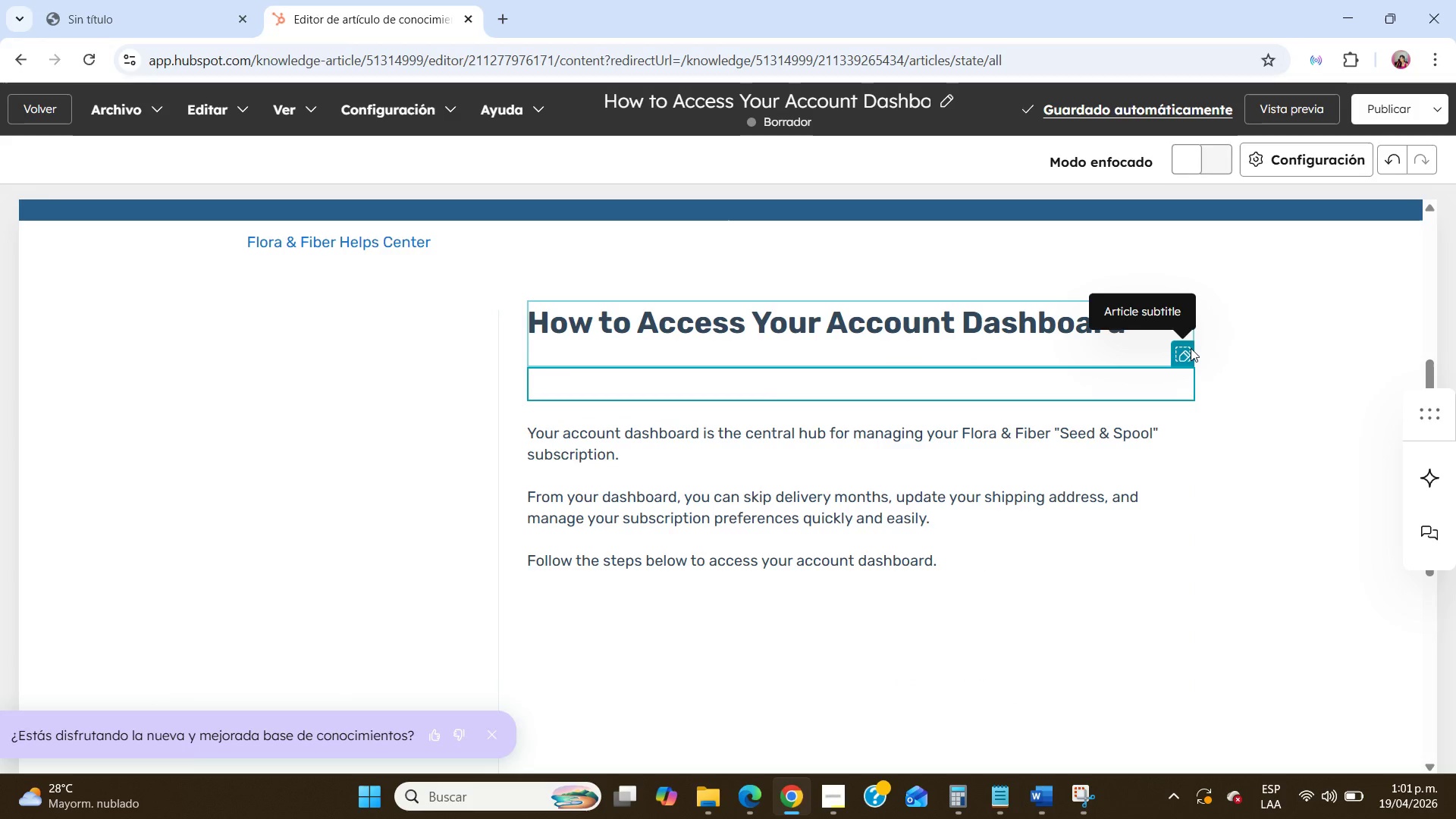 
left_click_drag(start_coordinate=[1191, 348], to_coordinate=[808, 366])
 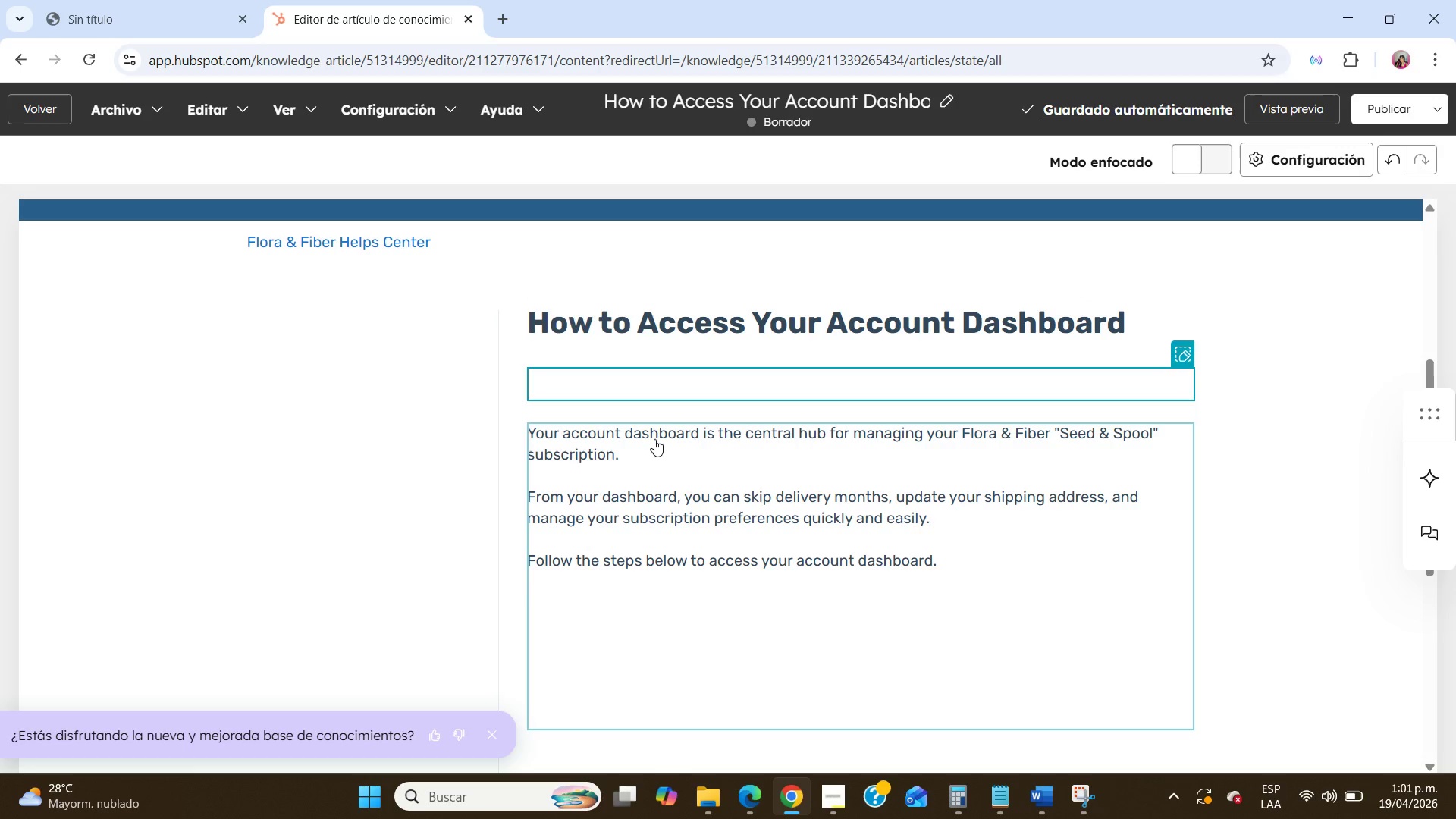 
left_click([654, 441])
 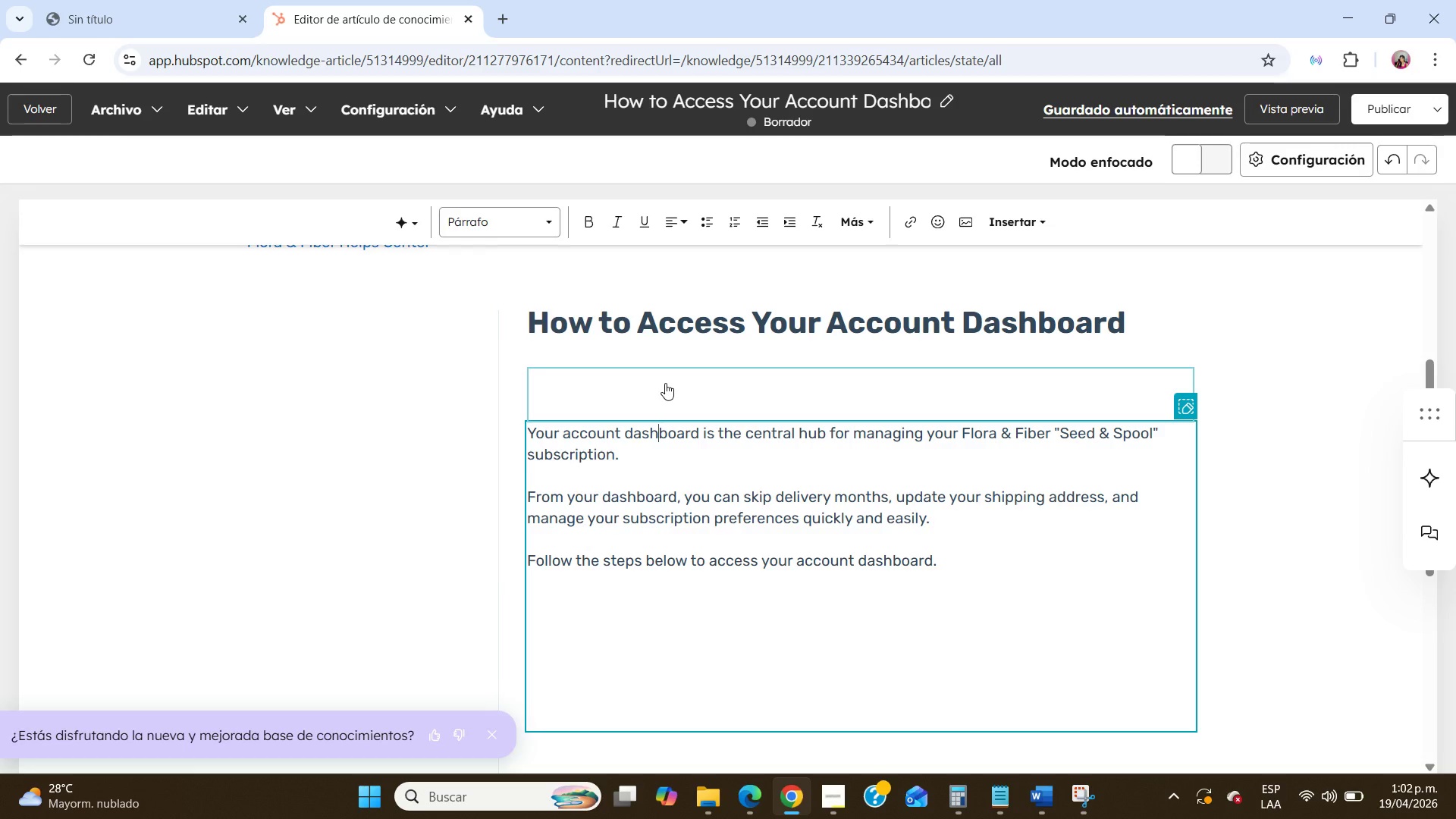 
wait(29.8)
 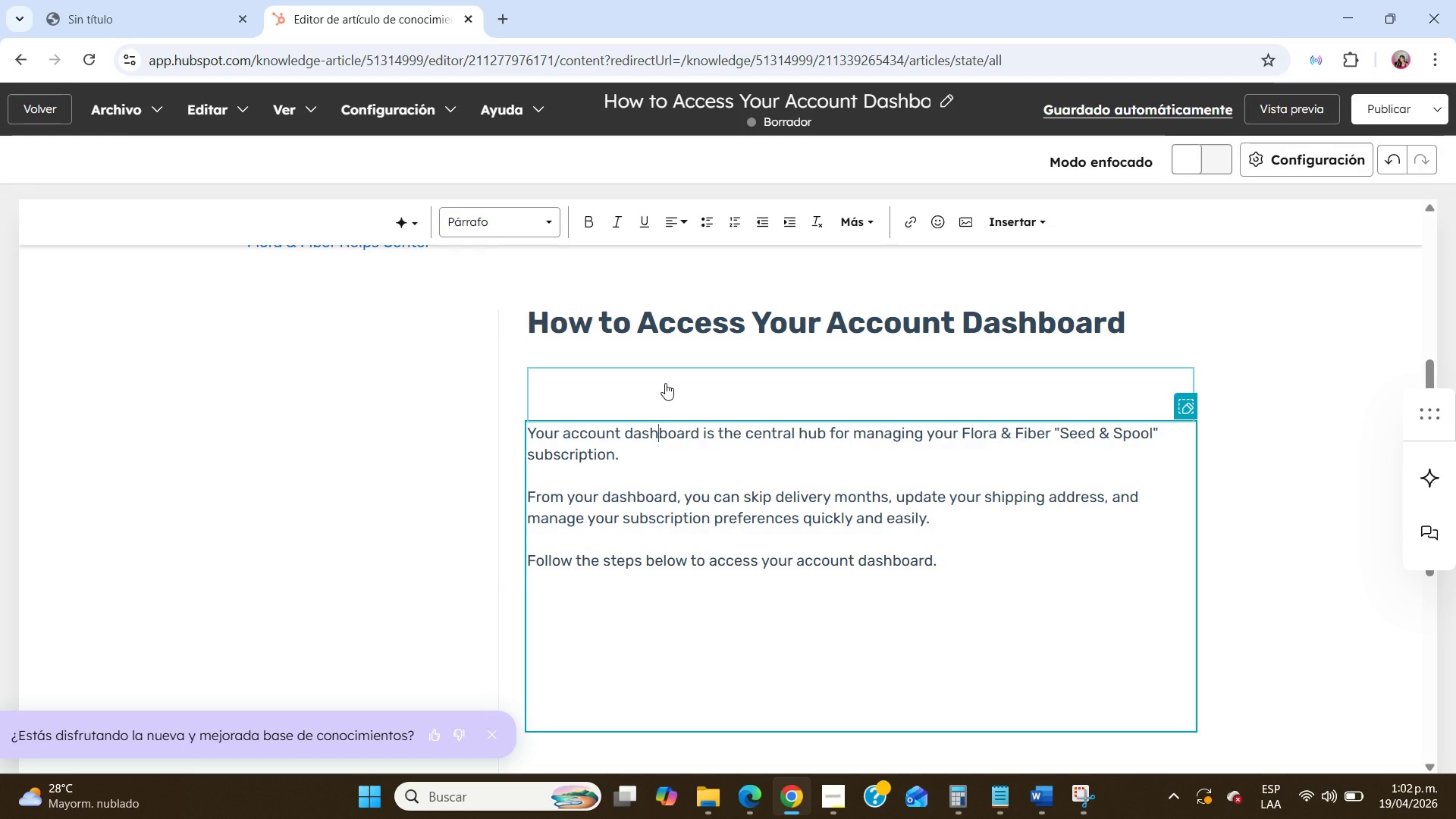 
left_click([668, 388])
 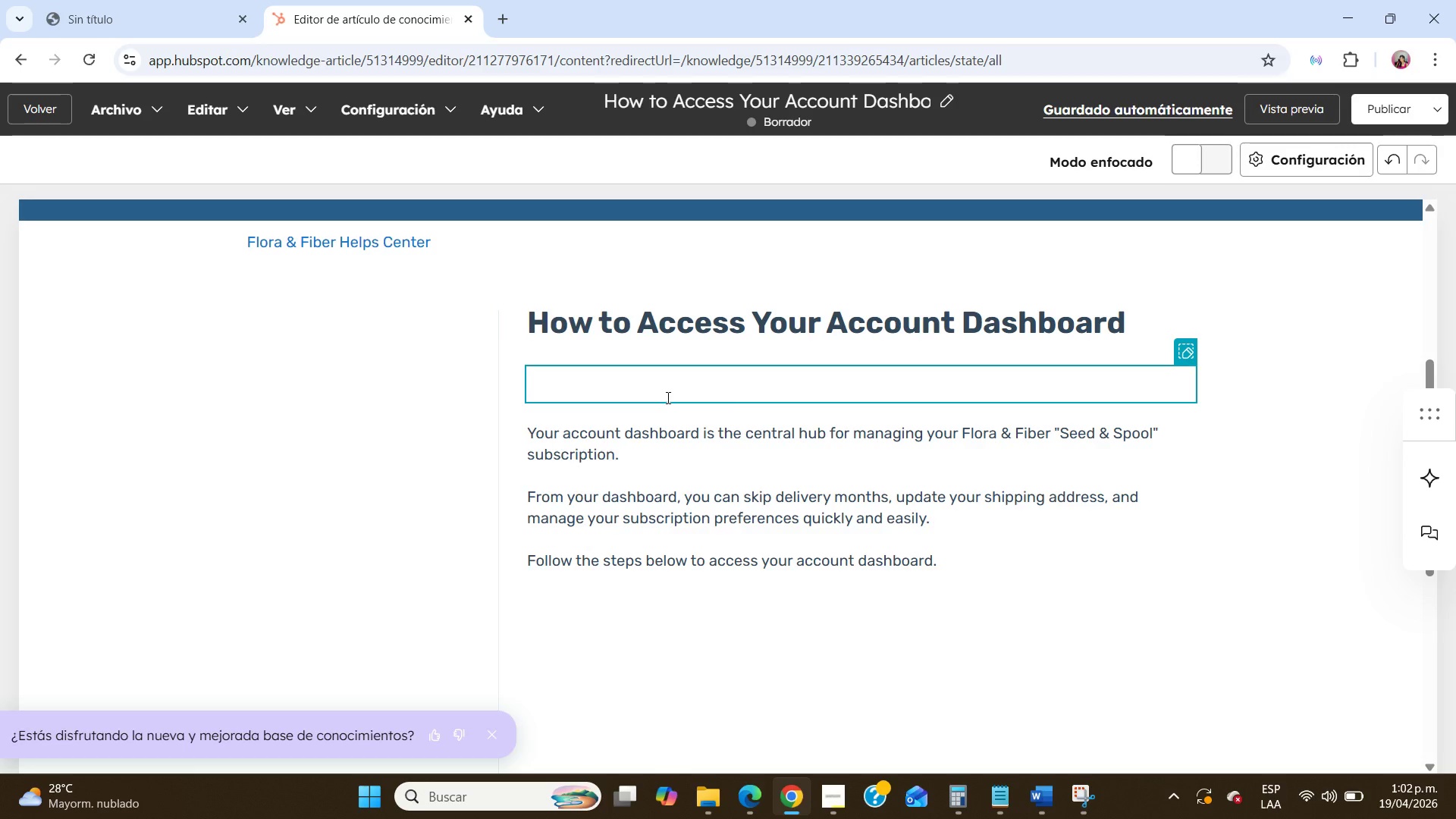 
type(Introduction)
 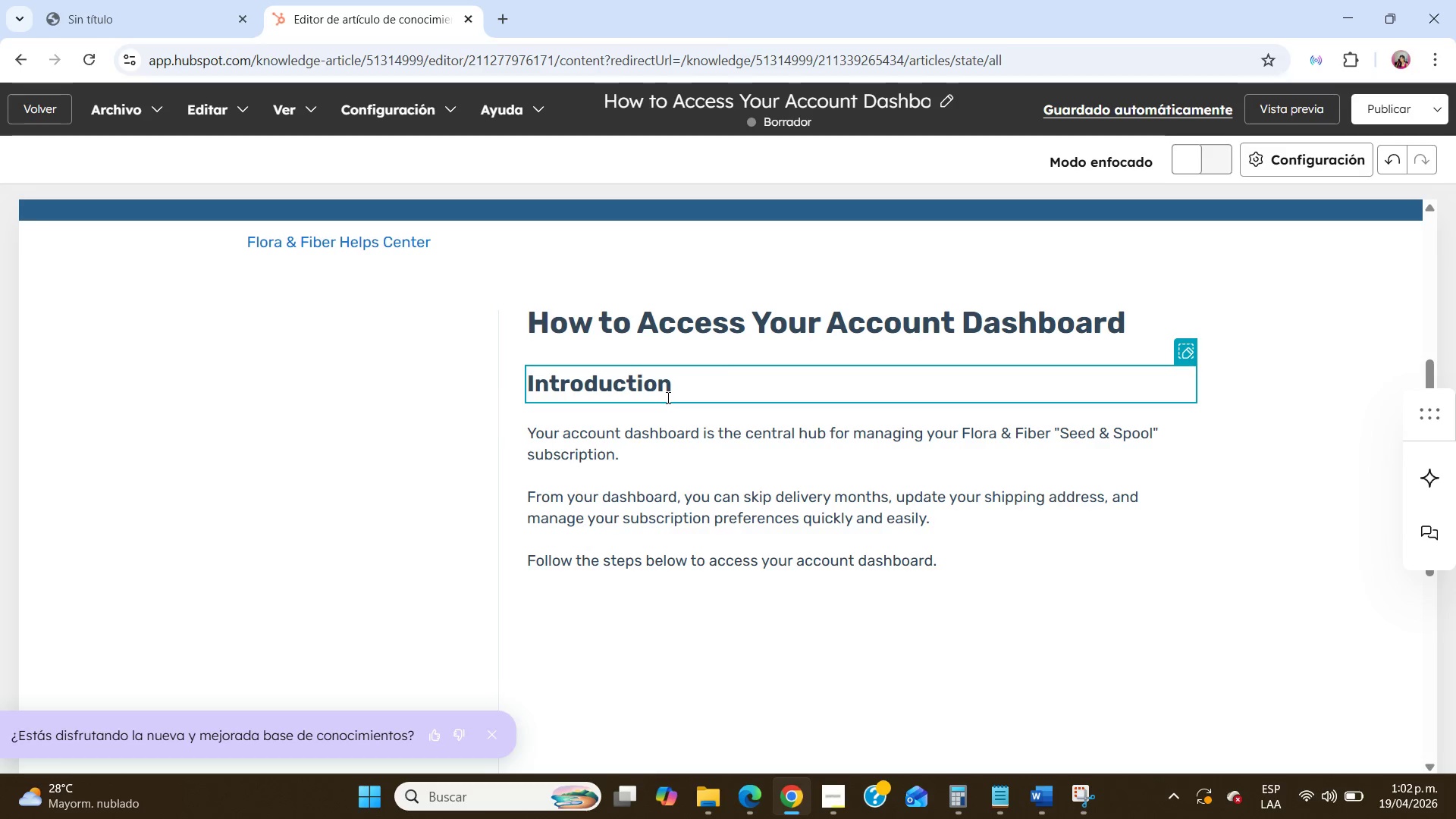 
wait(22.66)
 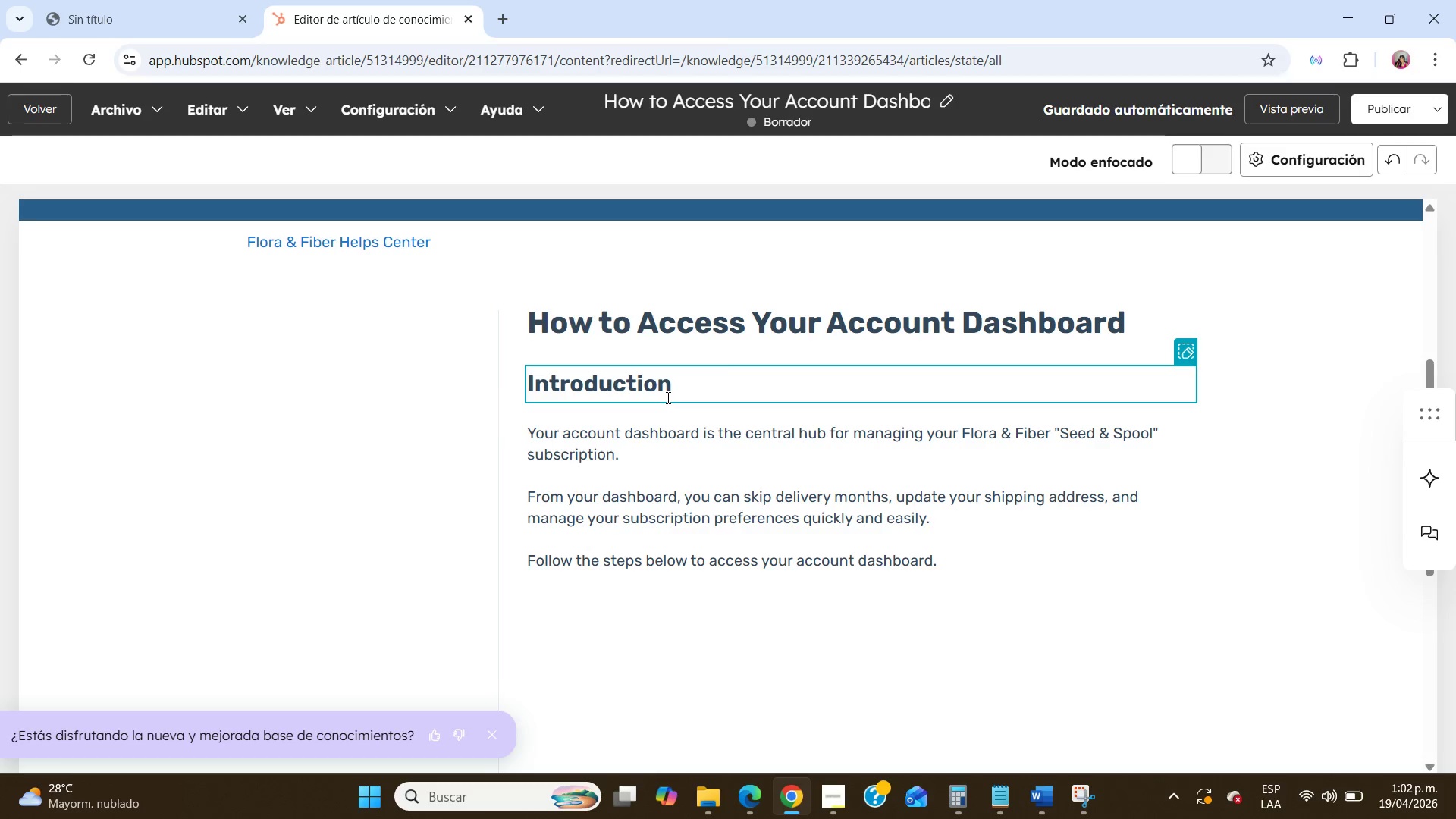 
left_click([714, 434])
 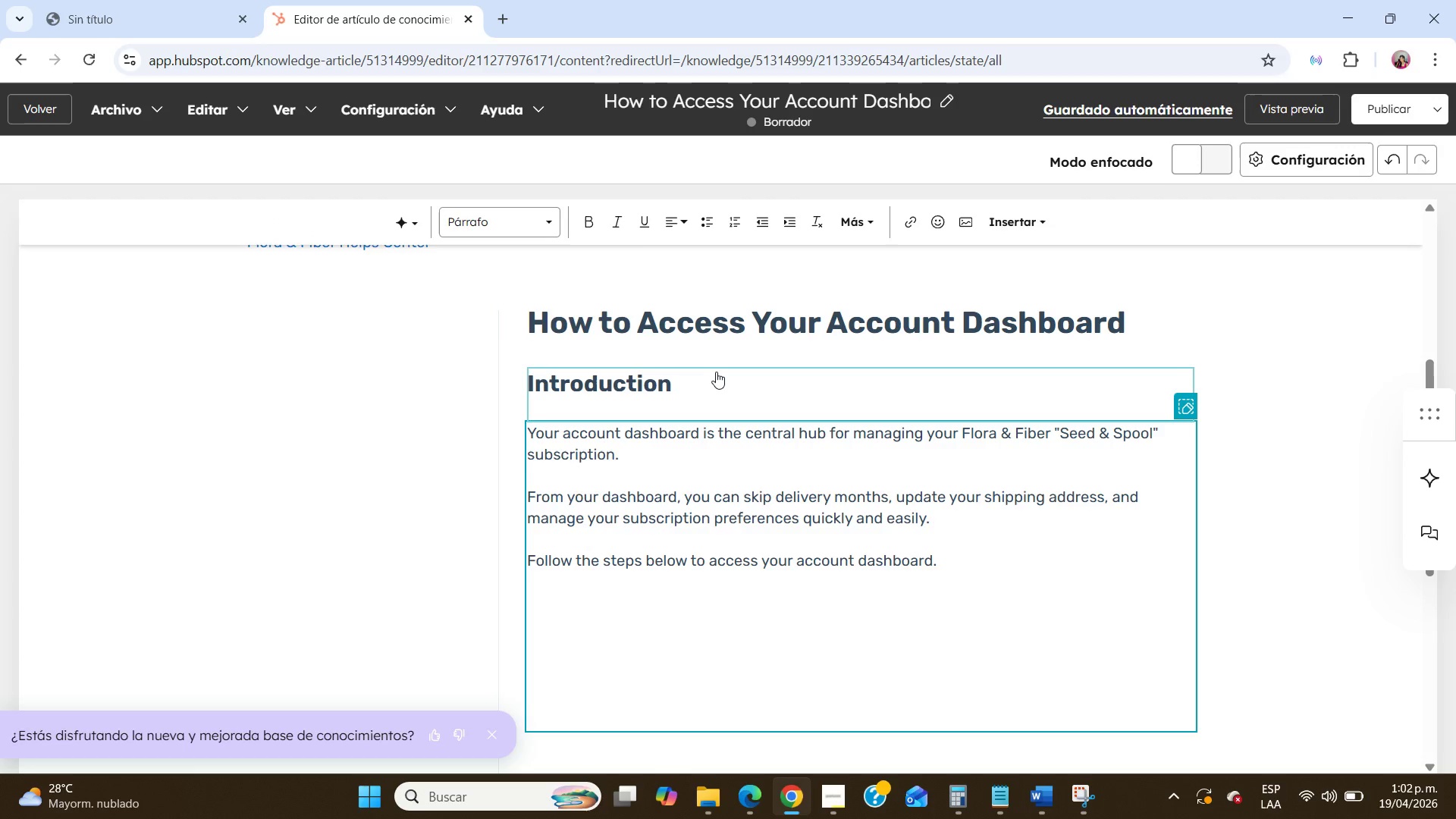 
left_click([716, 372])
 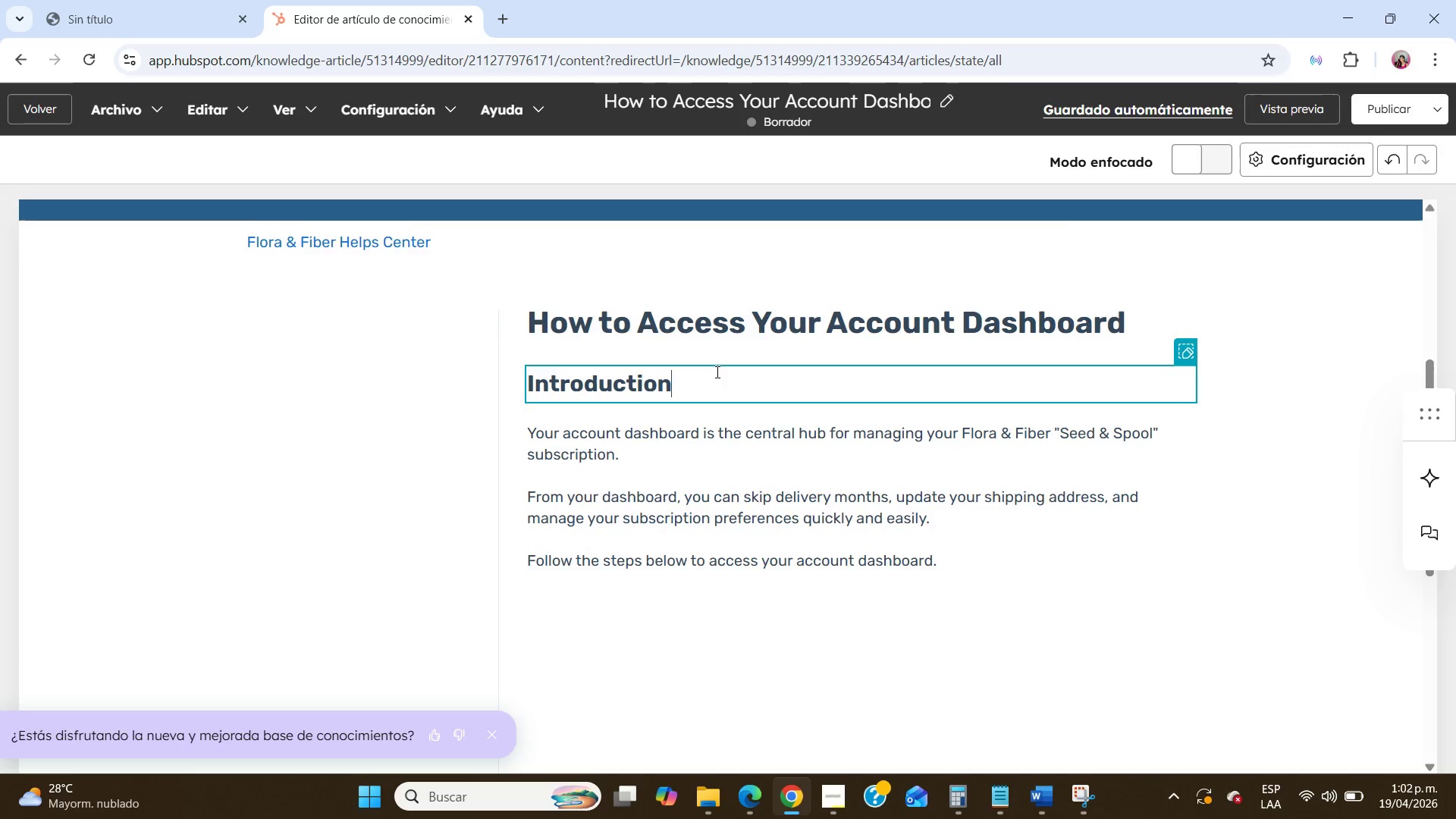 
scroll: coordinate [103, 195], scroll_direction: up, amount: 4.0
 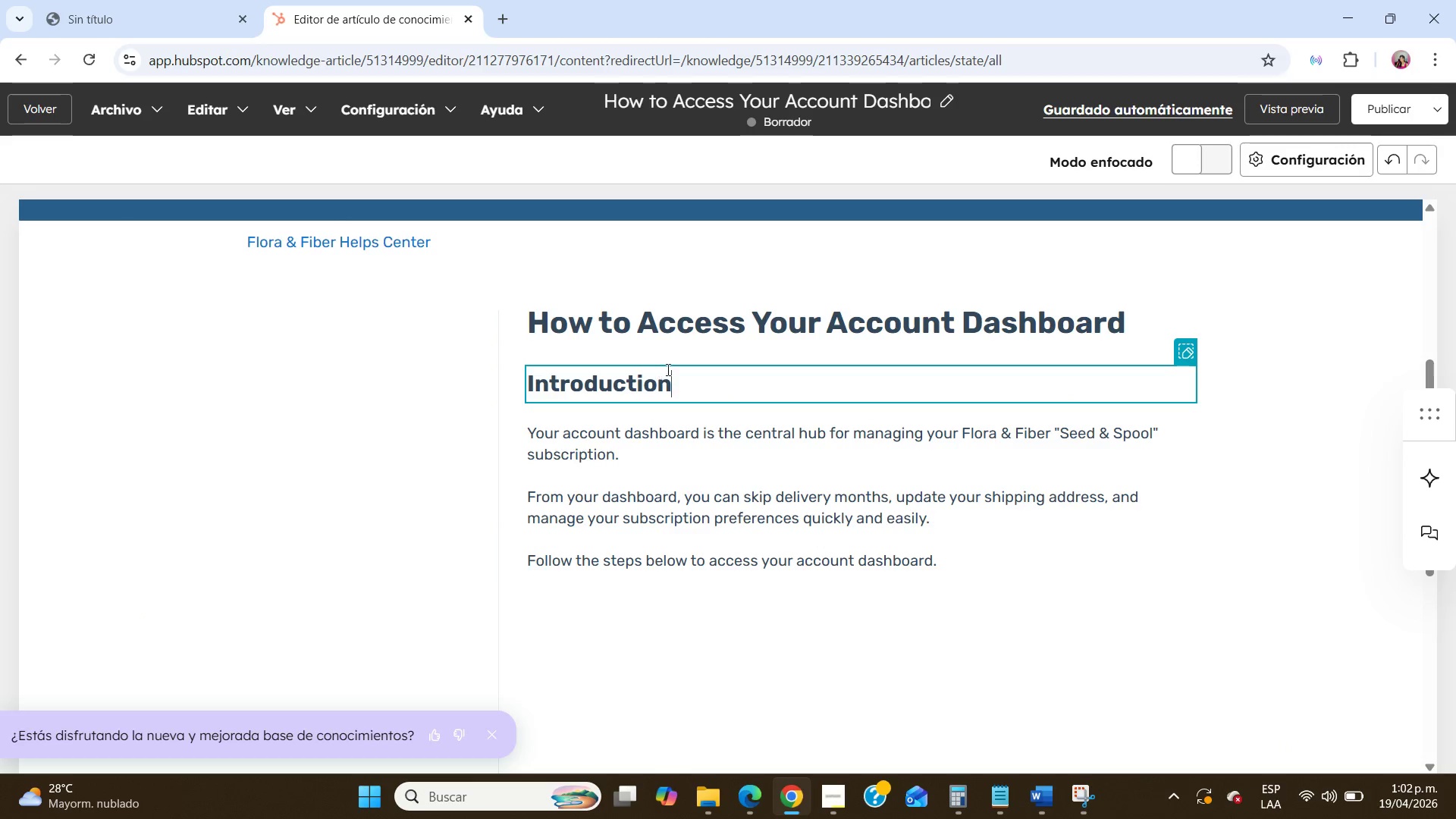 
left_click([414, 378])
 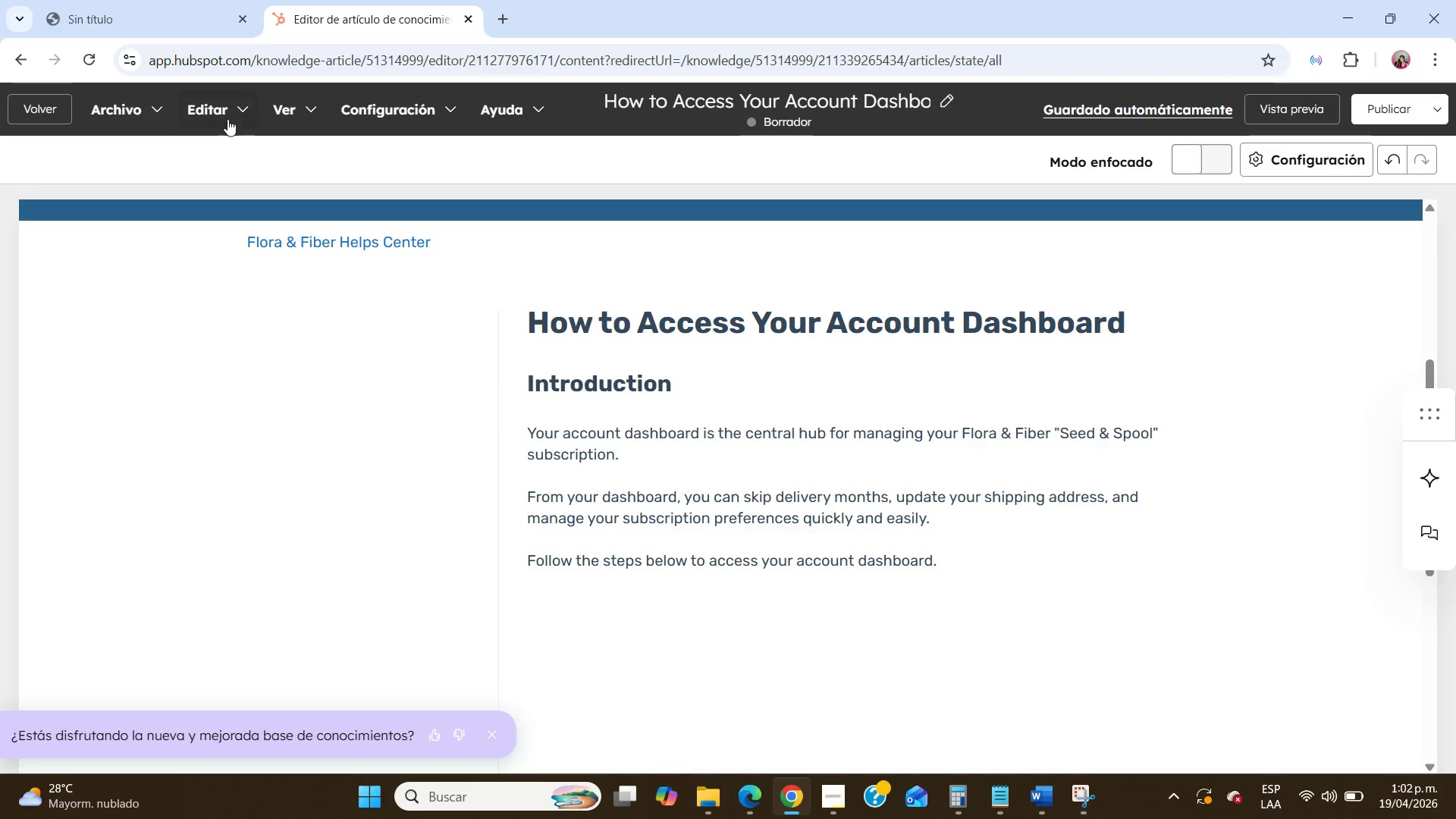 
left_click([155, 111])
 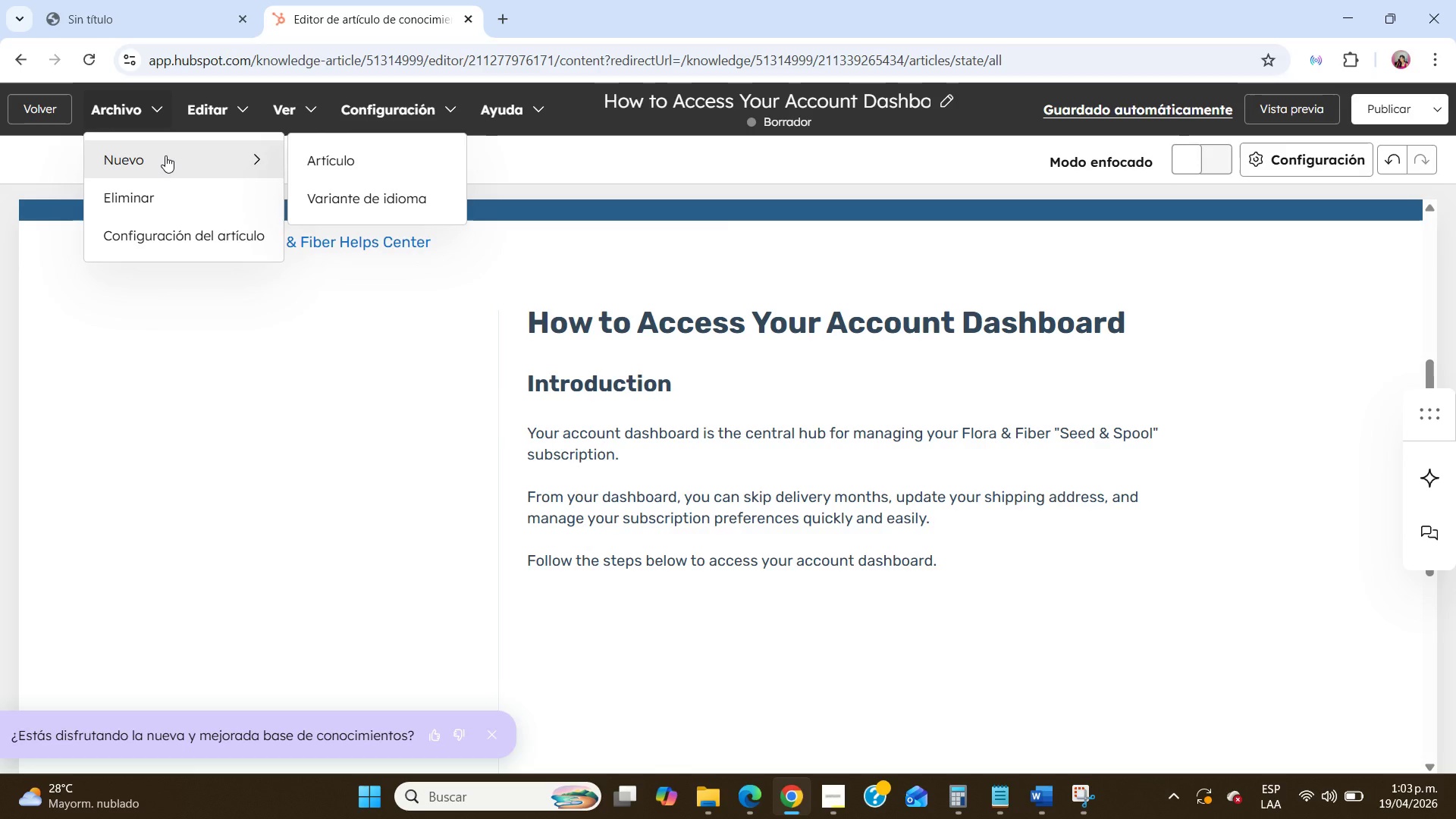 
left_click([37, 370])
 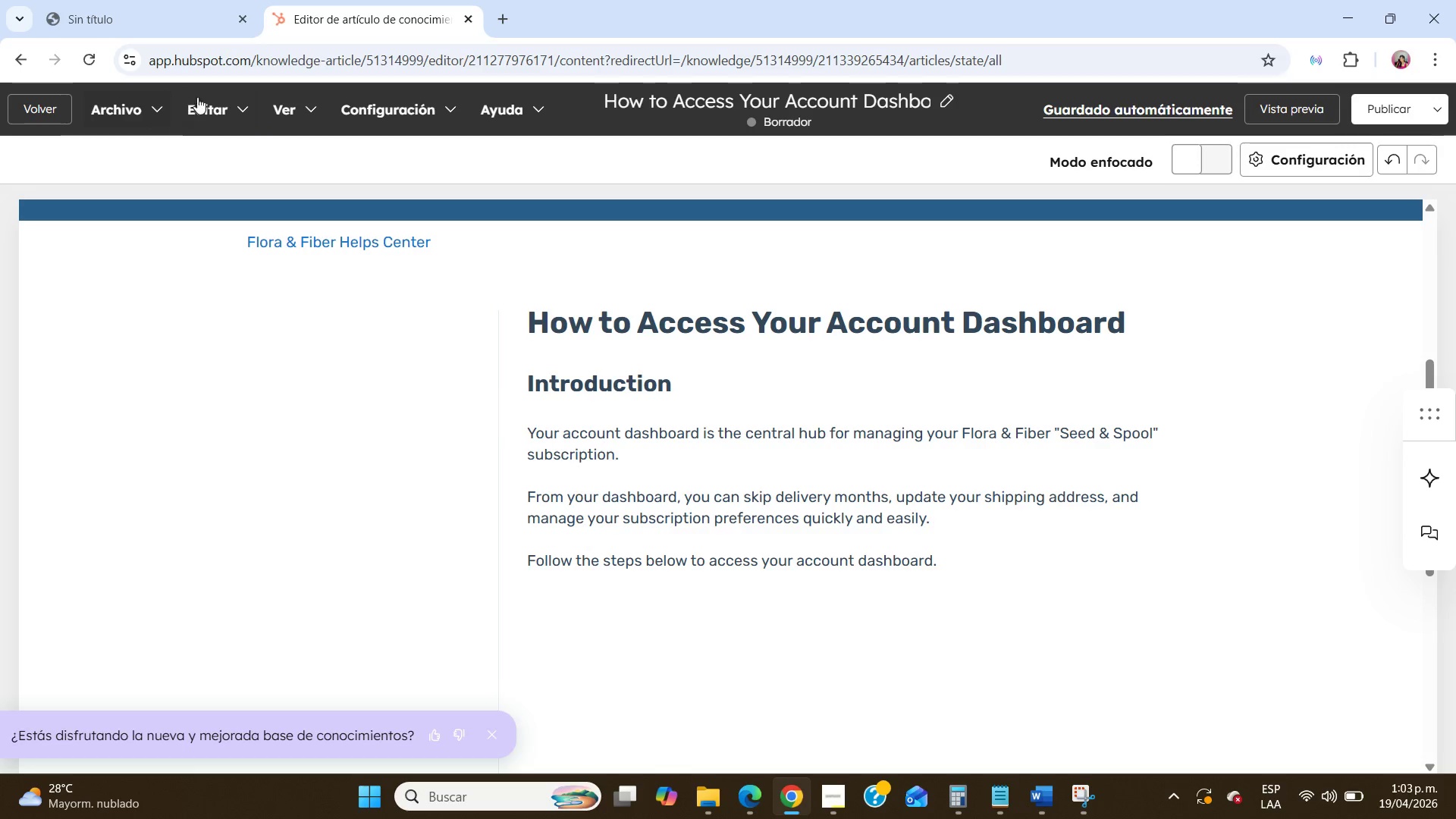 
left_click([205, 107])
 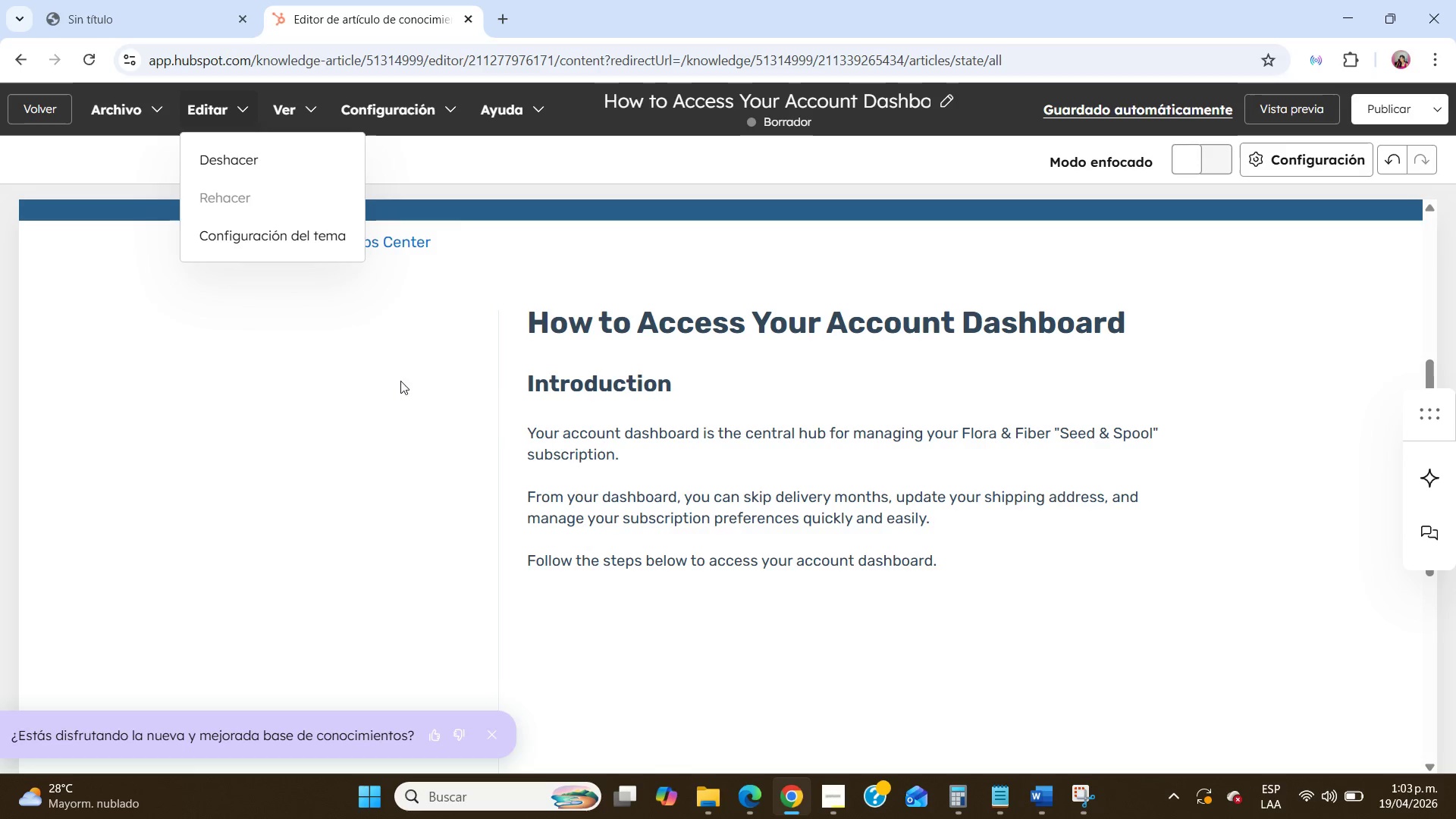 
scroll: coordinate [936, 377], scroll_direction: up, amount: 7.0
 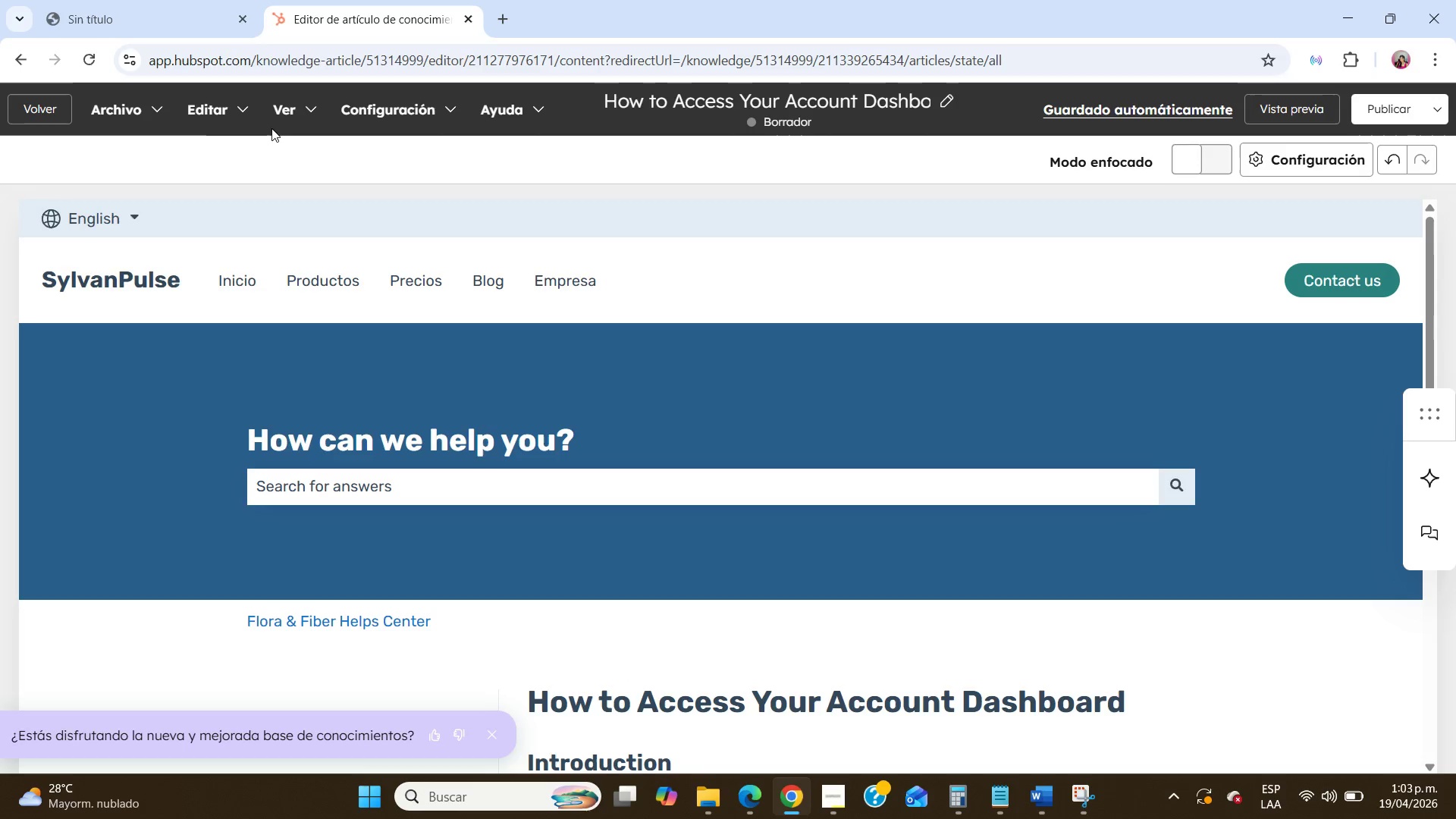 
wait(6.66)
 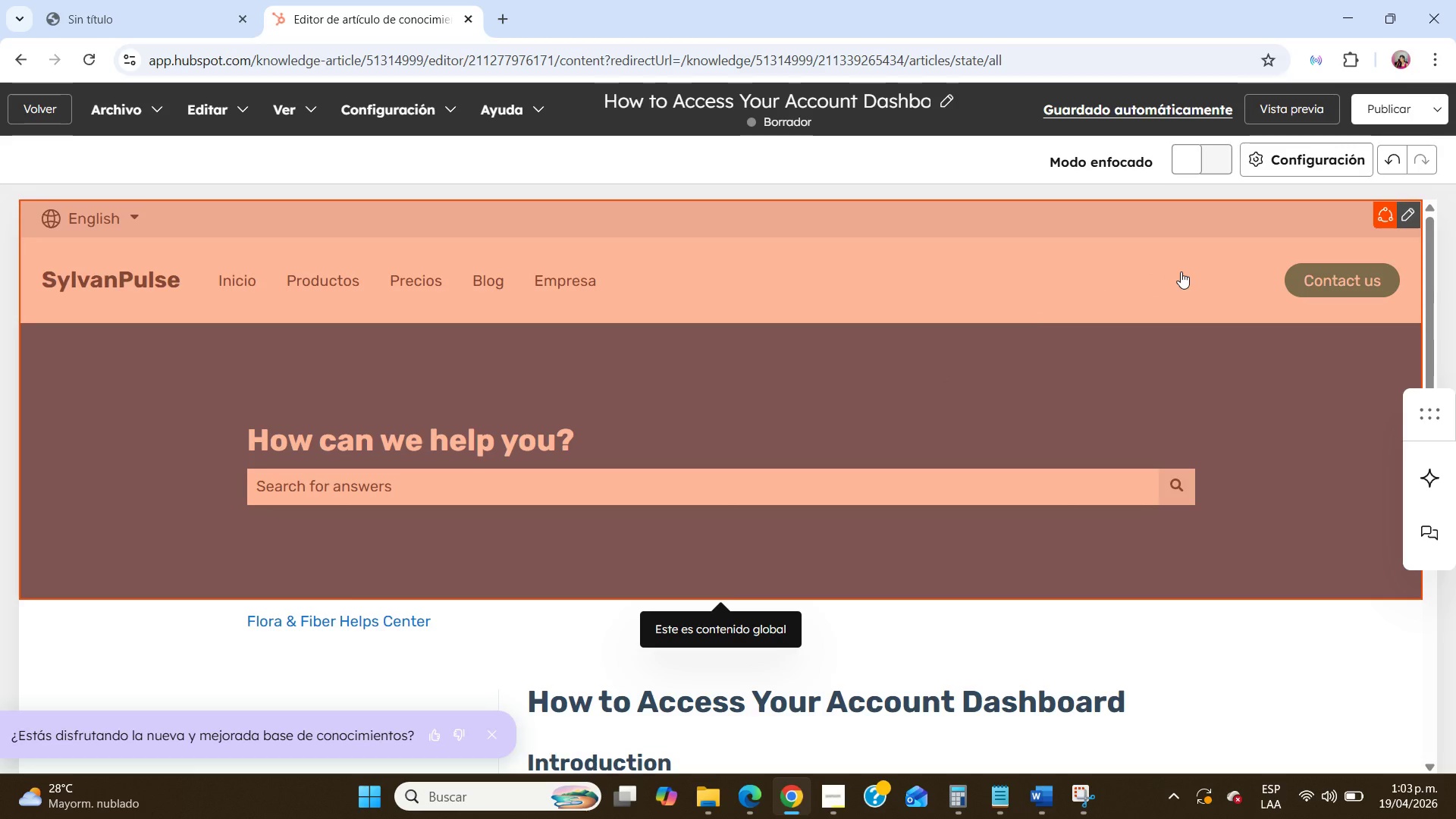 
left_click([42, 112])
 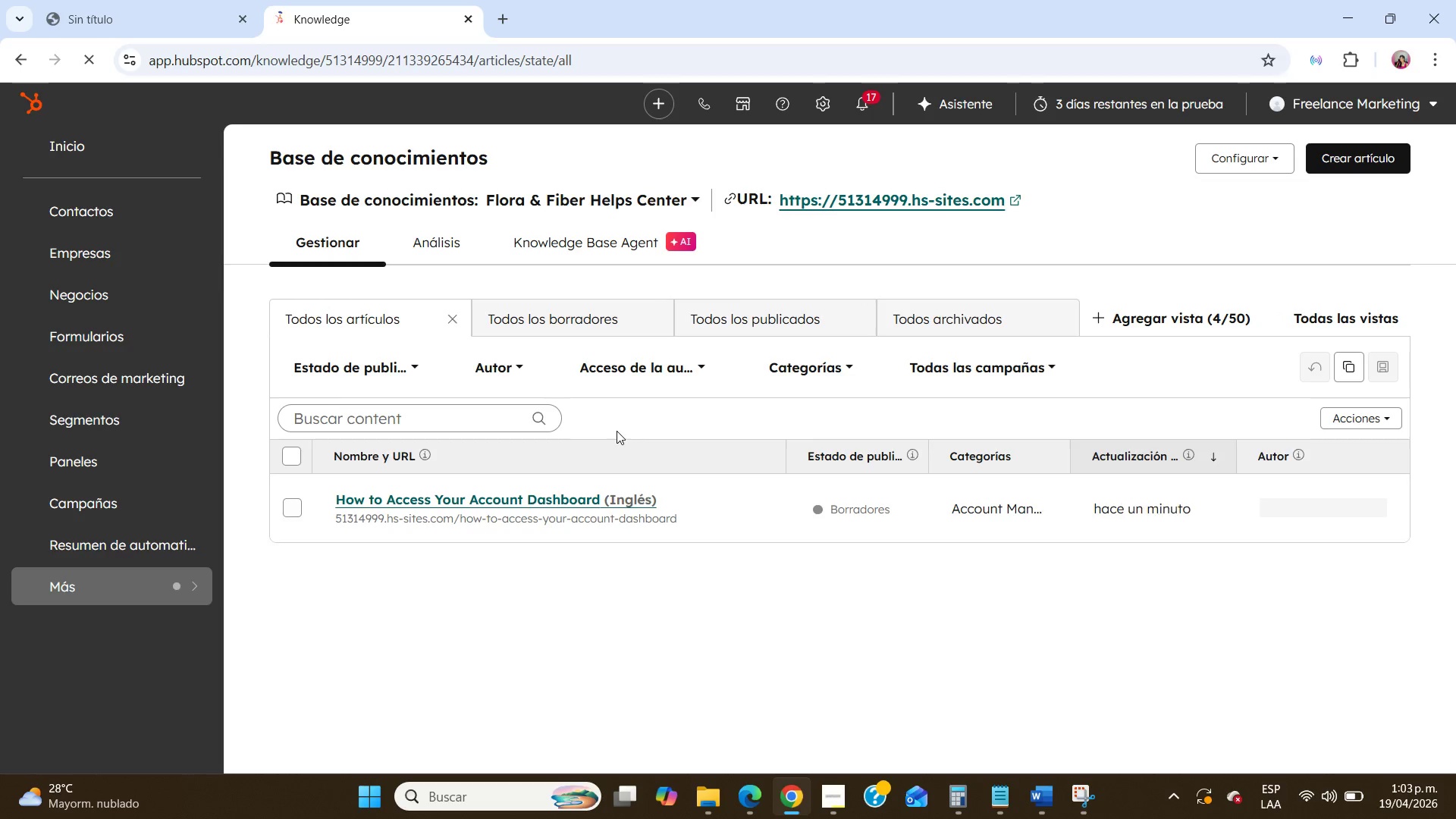 
left_click([595, 499])
 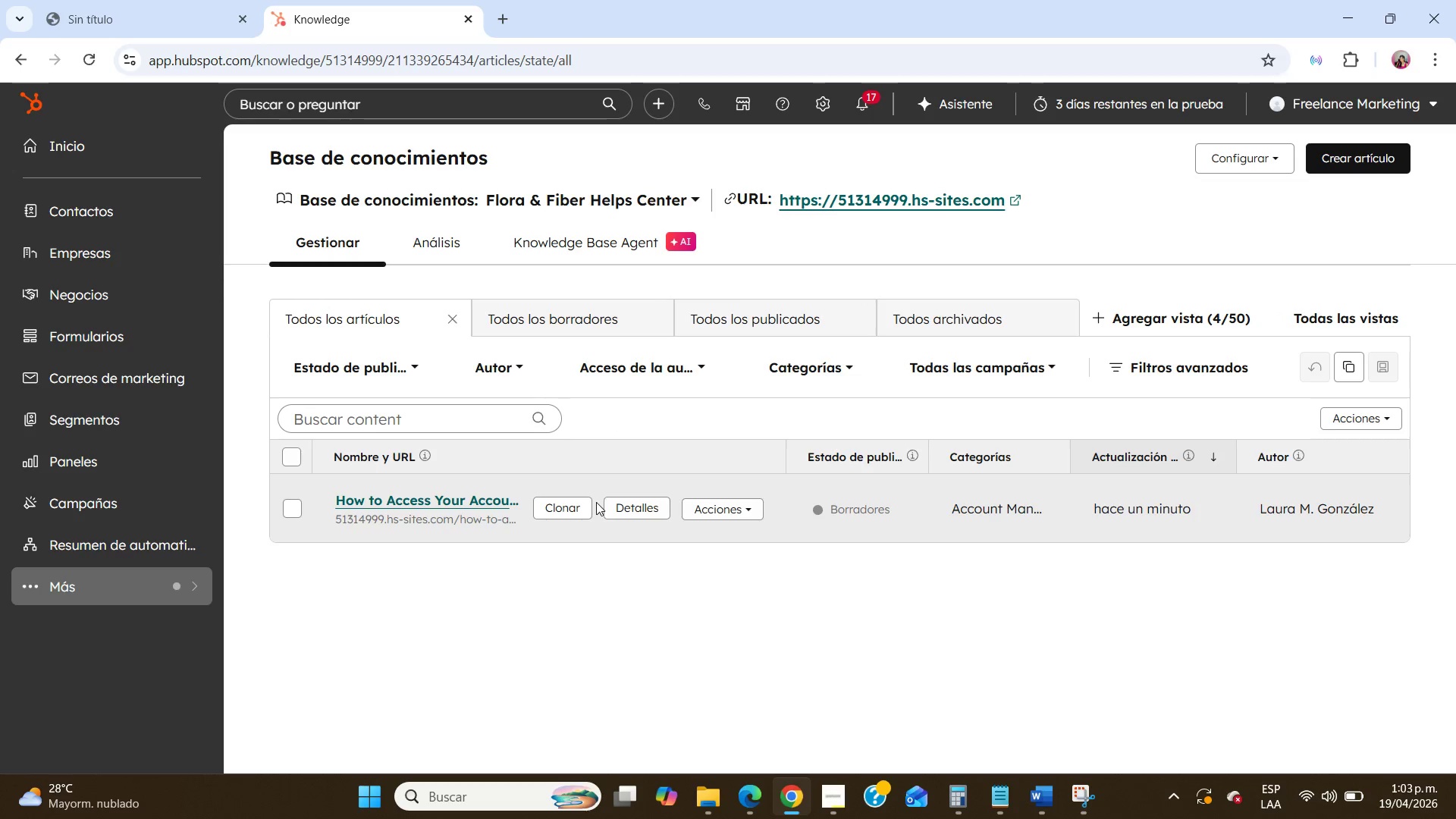 
left_click([632, 512])
 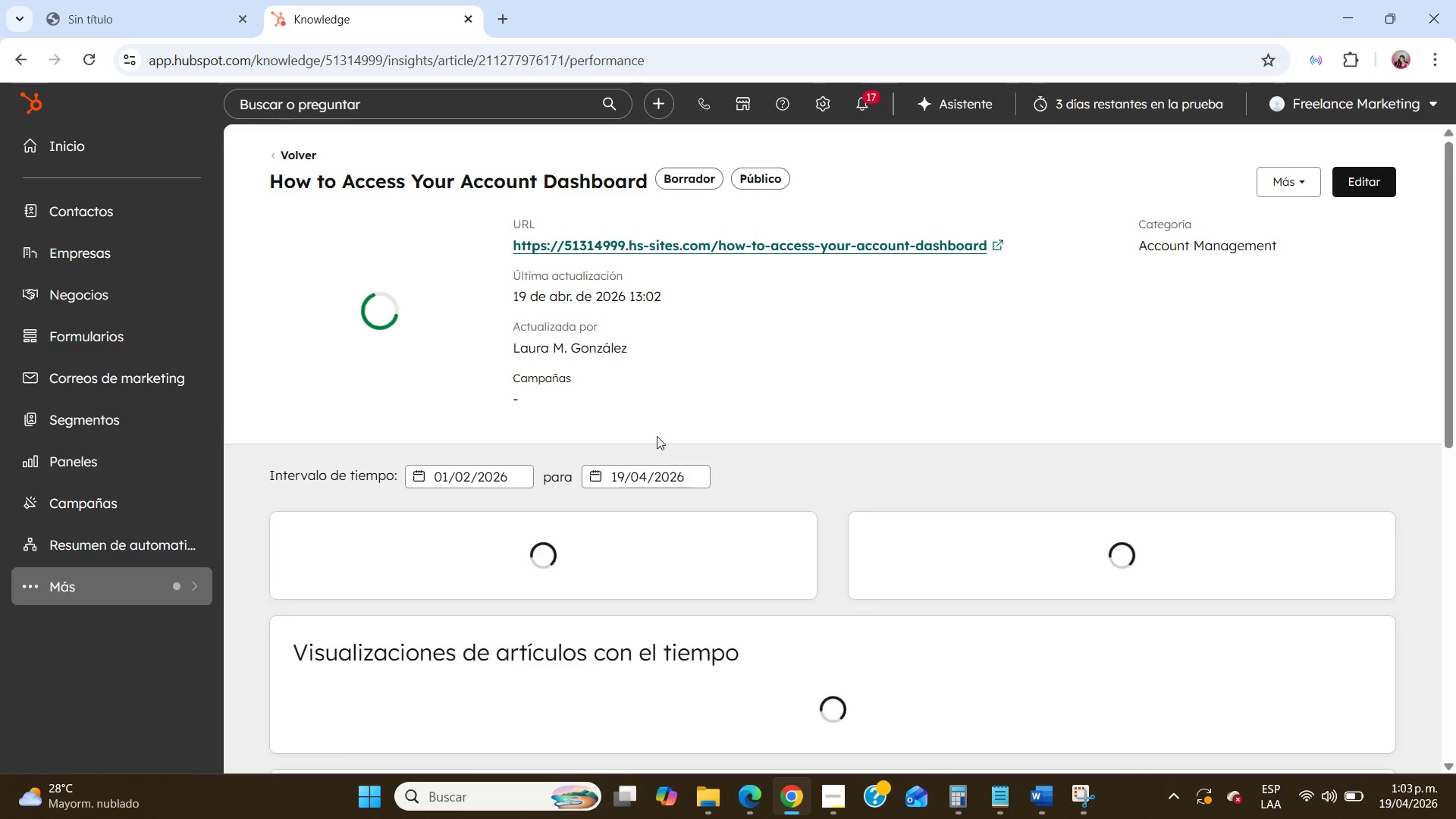 
left_click([11, 58])
 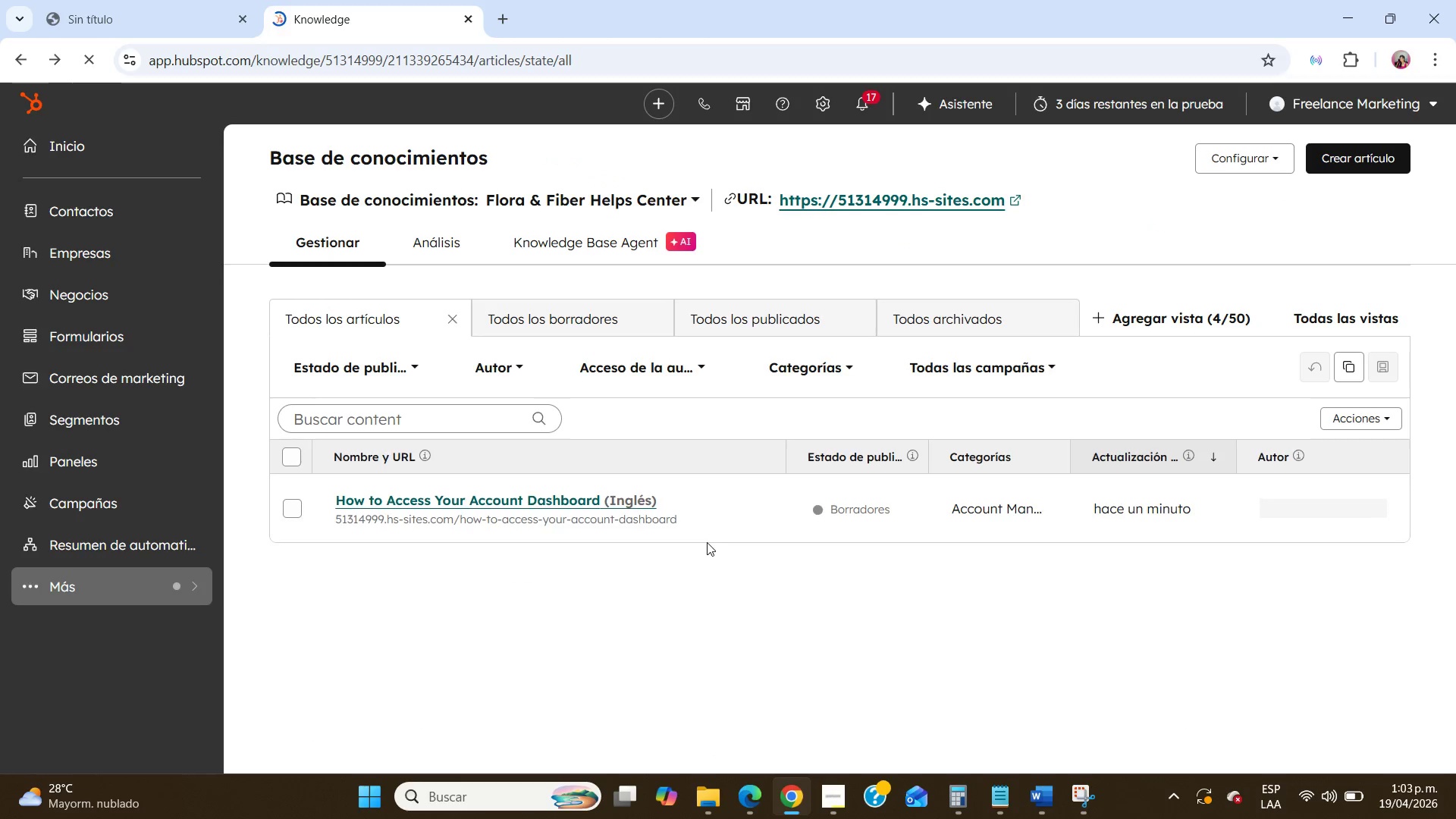 
left_click([712, 519])
 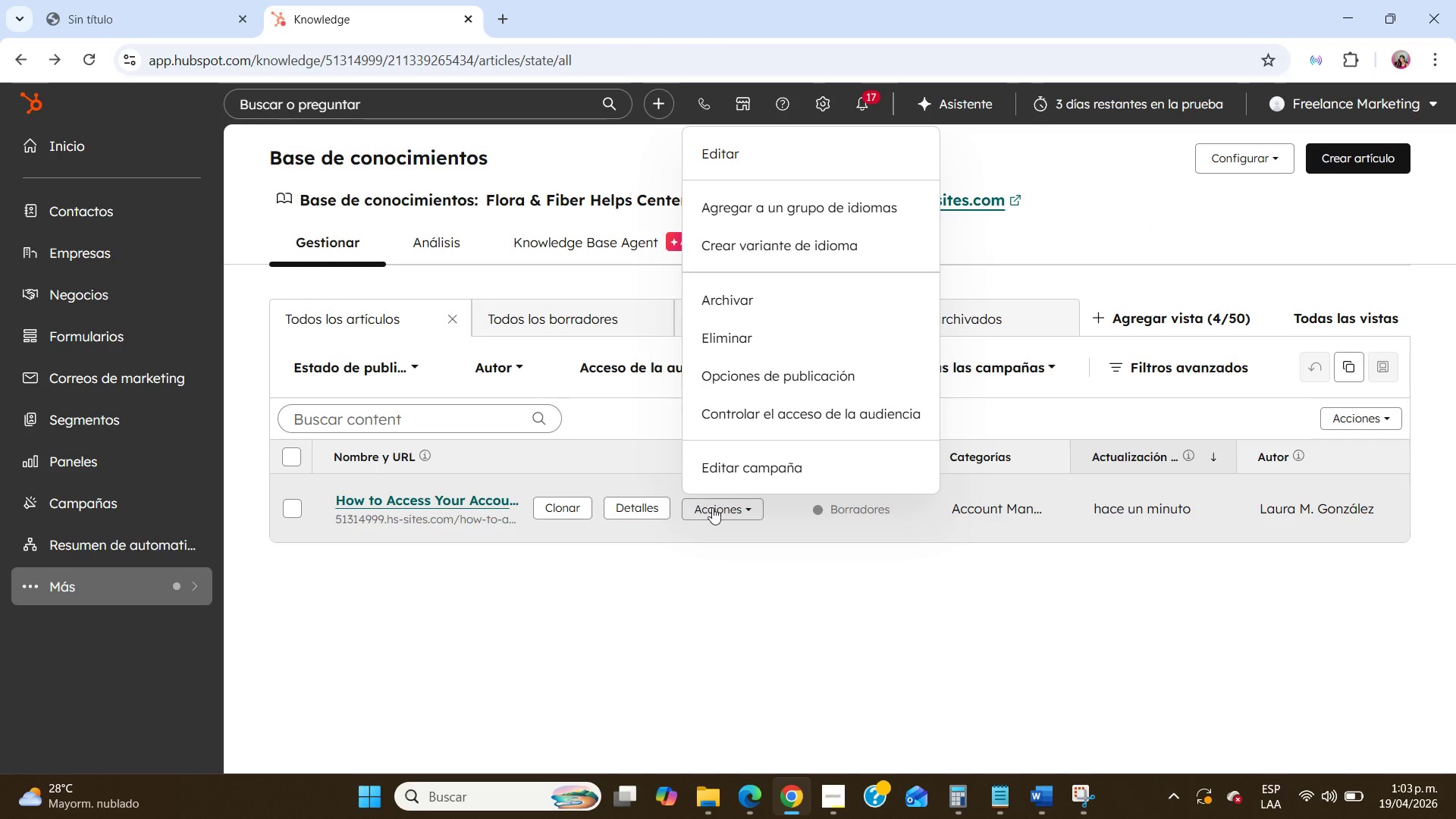 
left_click([726, 149])
 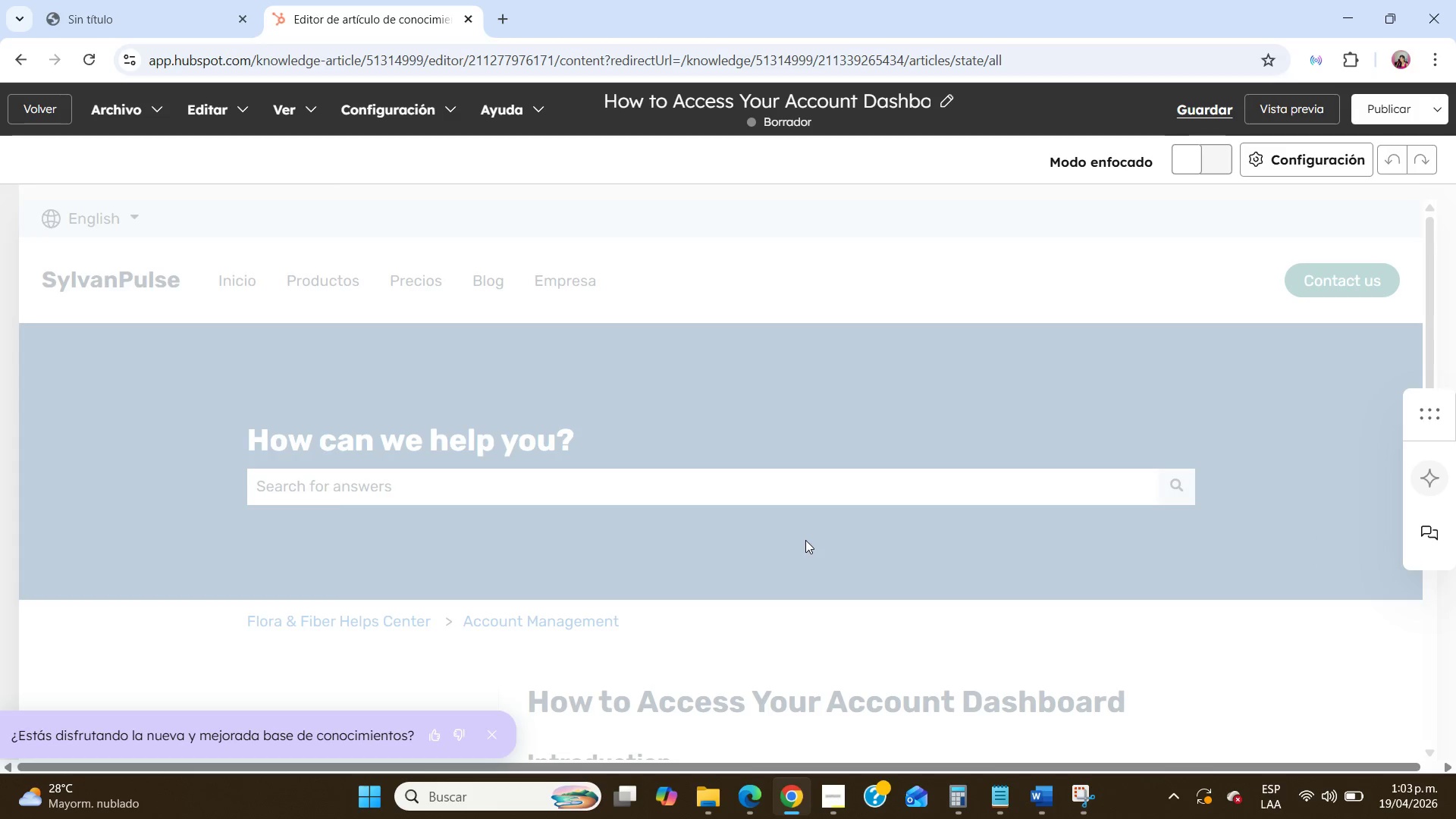 
scroll: coordinate [805, 540], scroll_direction: down, amount: 5.0
 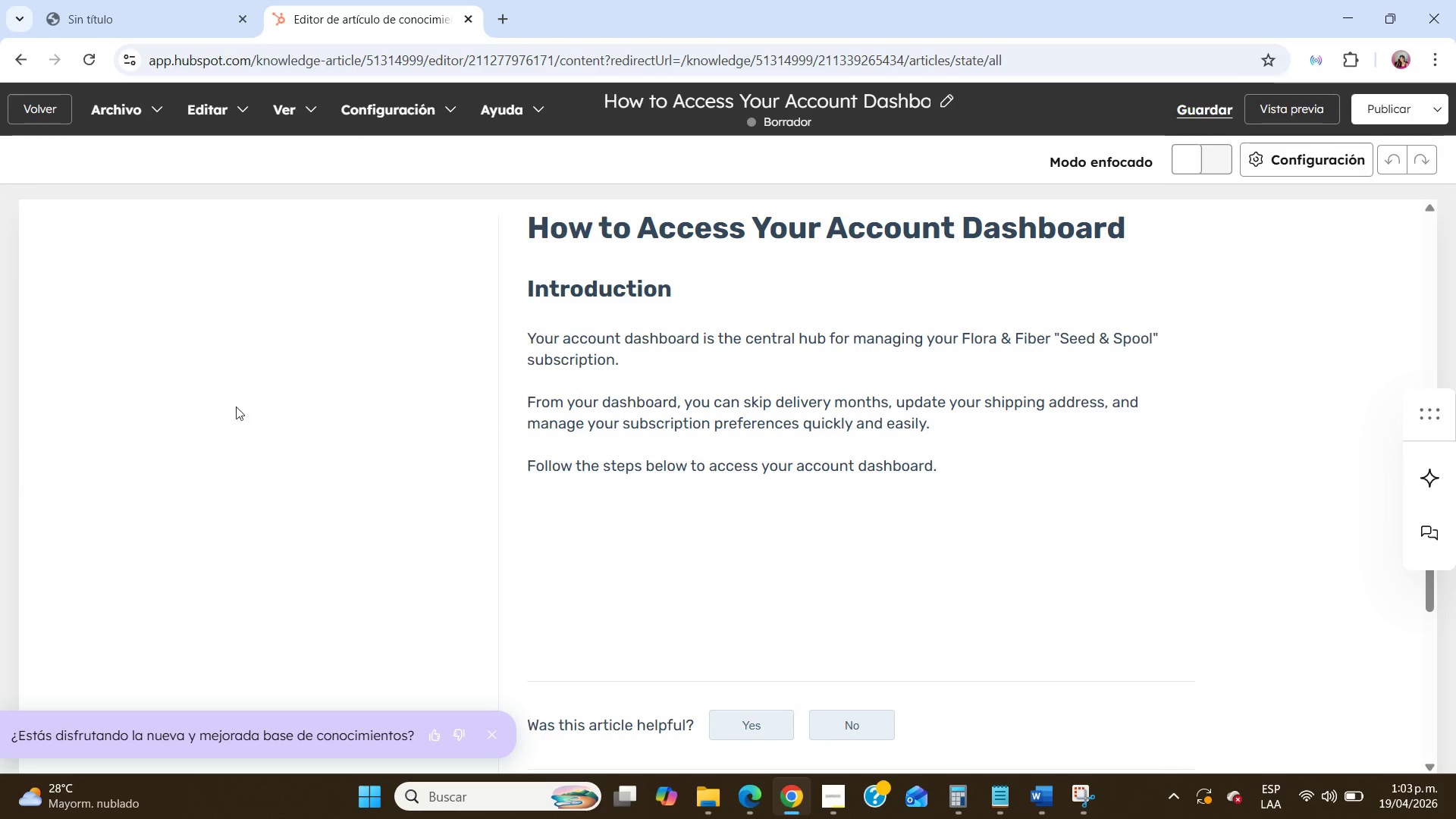 
scroll: coordinate [560, 380], scroll_direction: up, amount: 8.0
 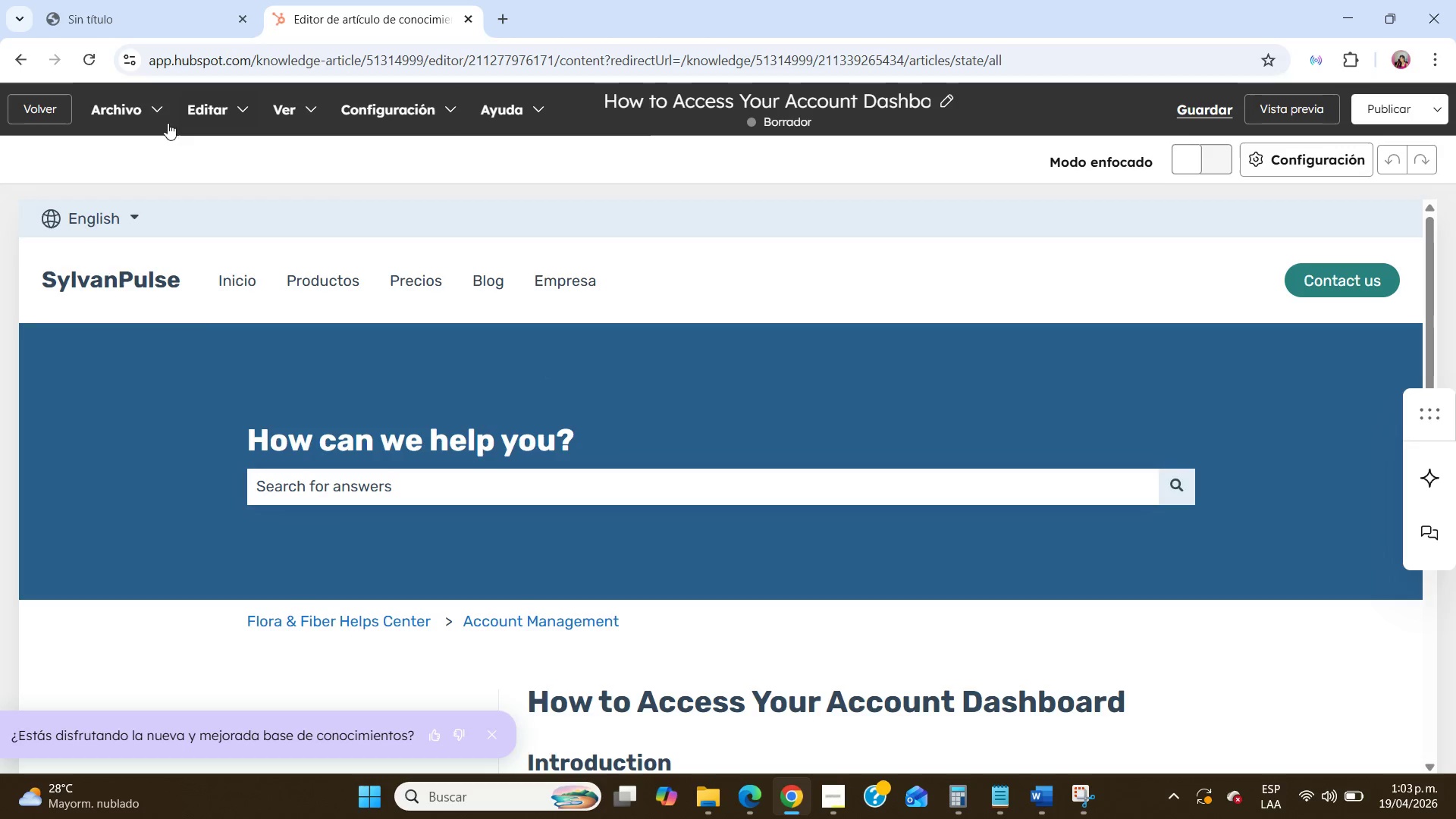 
left_click([119, 111])
 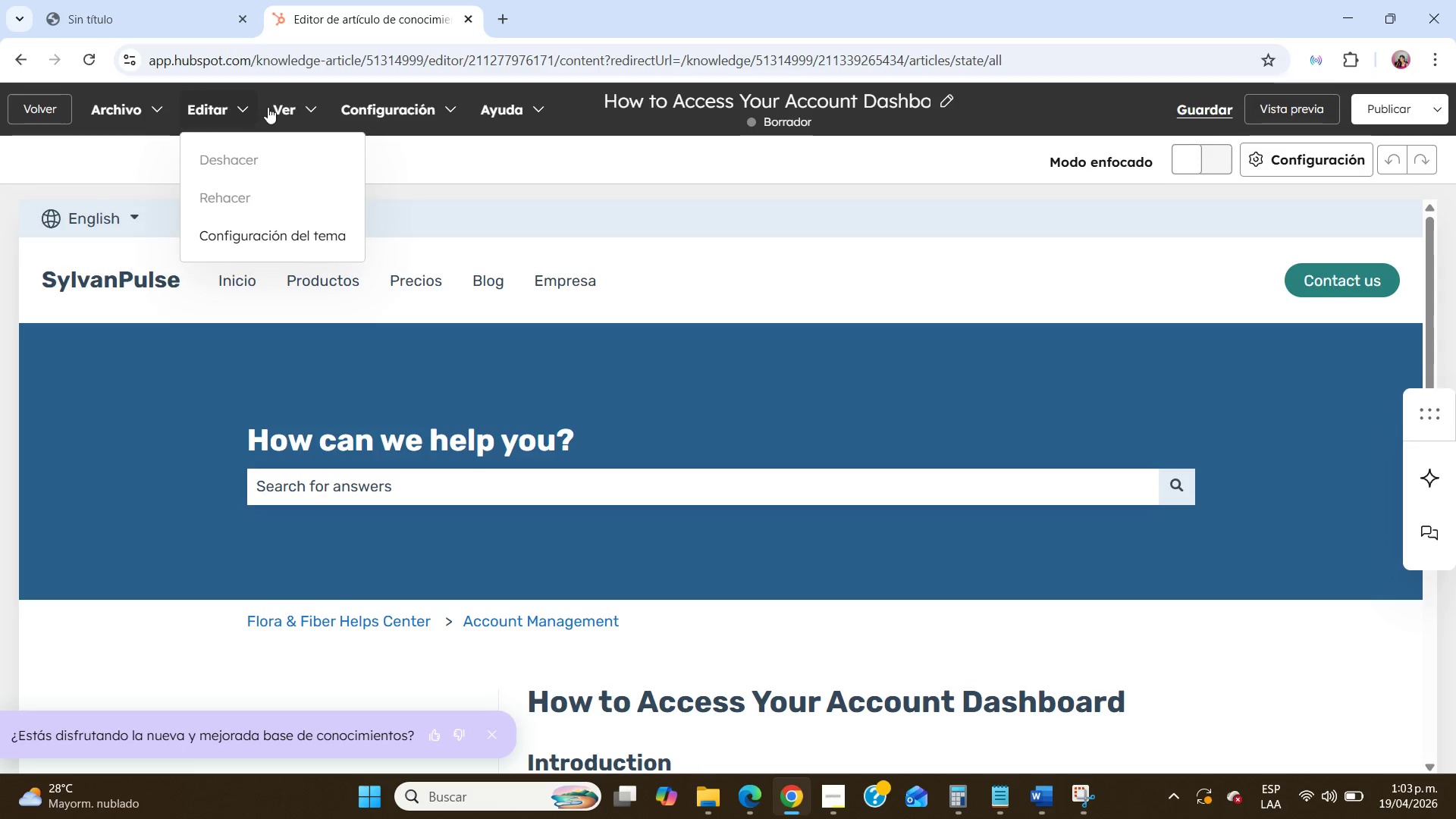 
wait(5.64)
 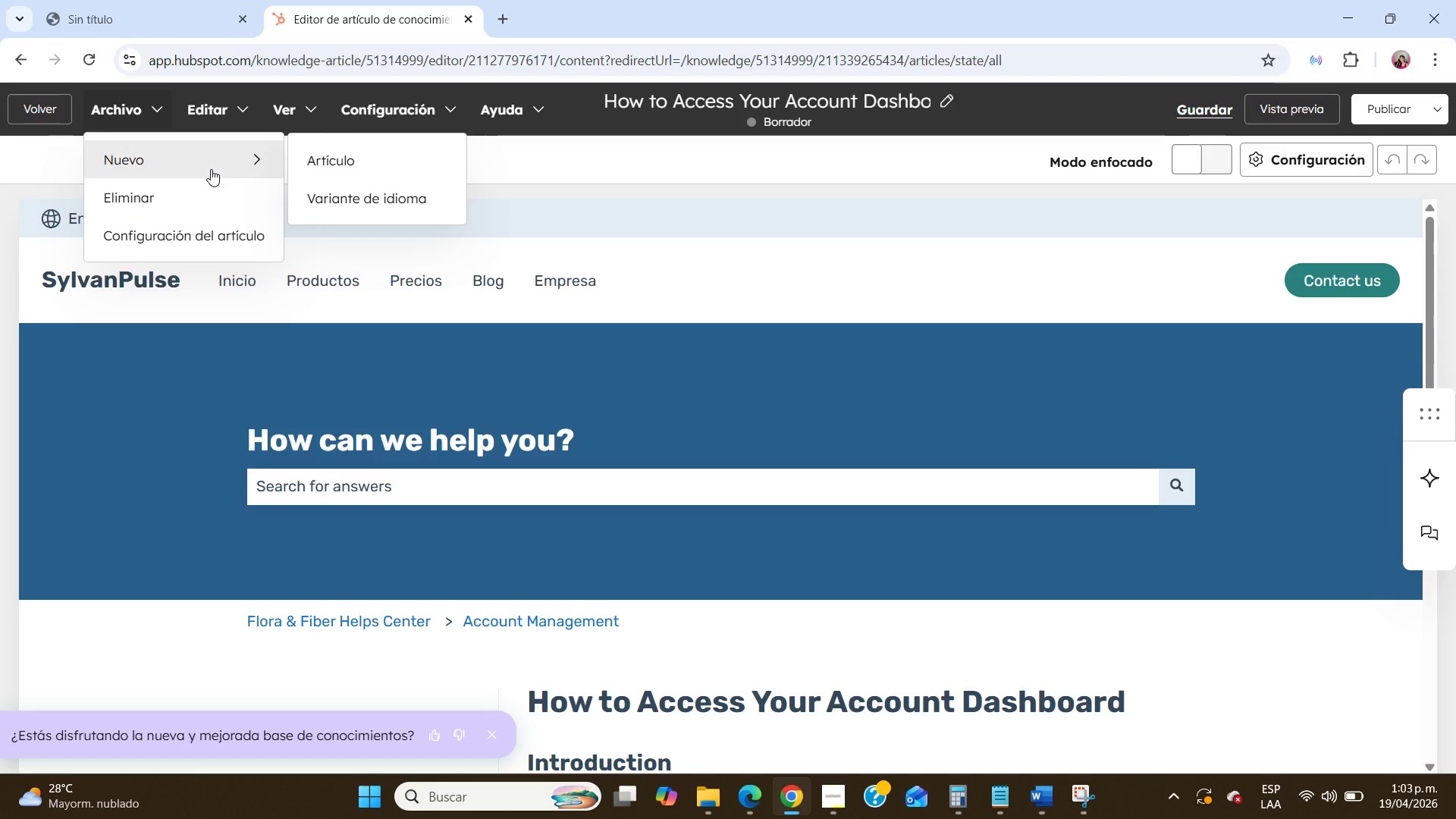 
left_click([261, 230])
 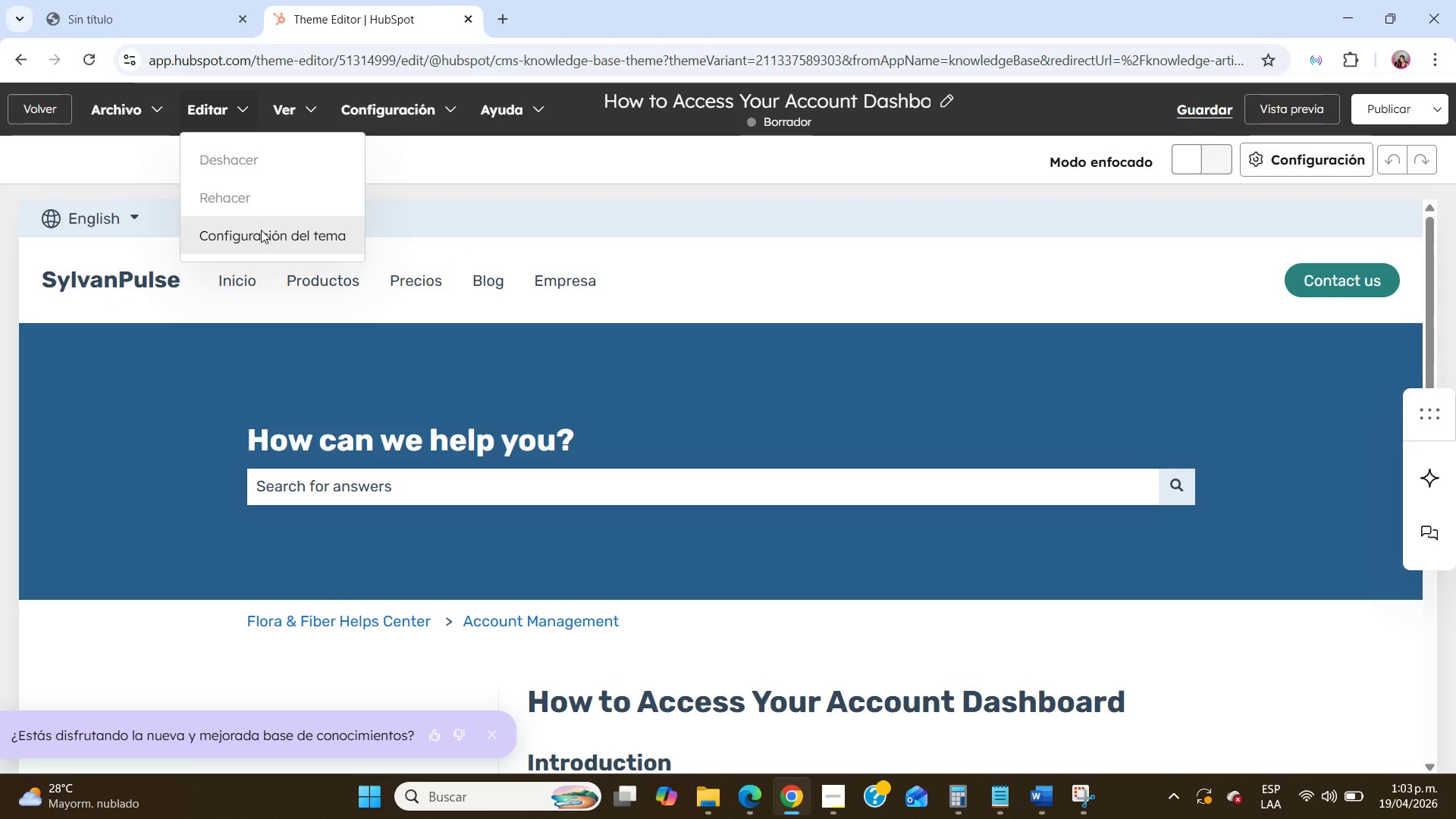 
mouse_move([437, 393])
 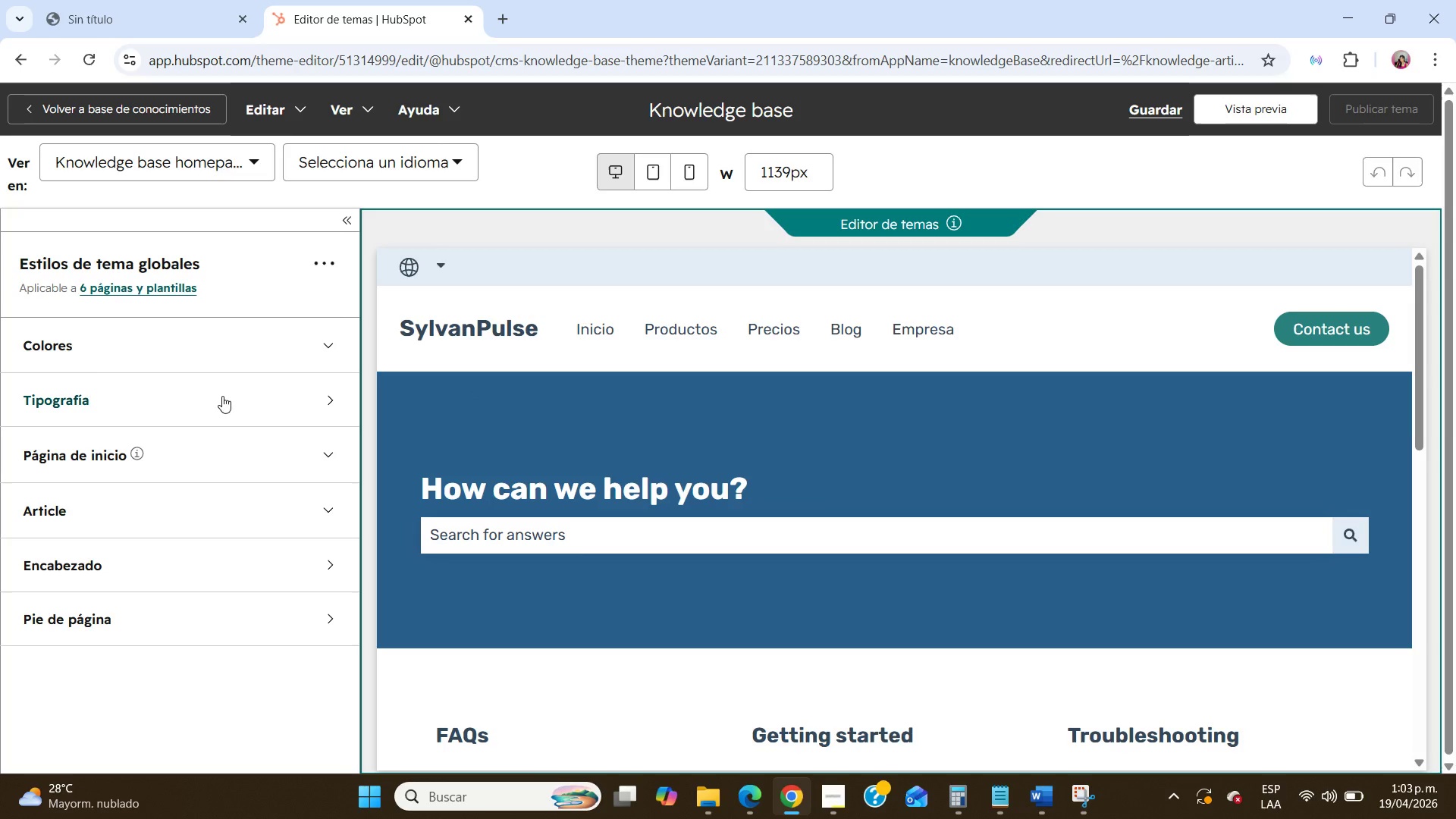 
scroll: coordinate [612, 438], scroll_direction: down, amount: 10.0
 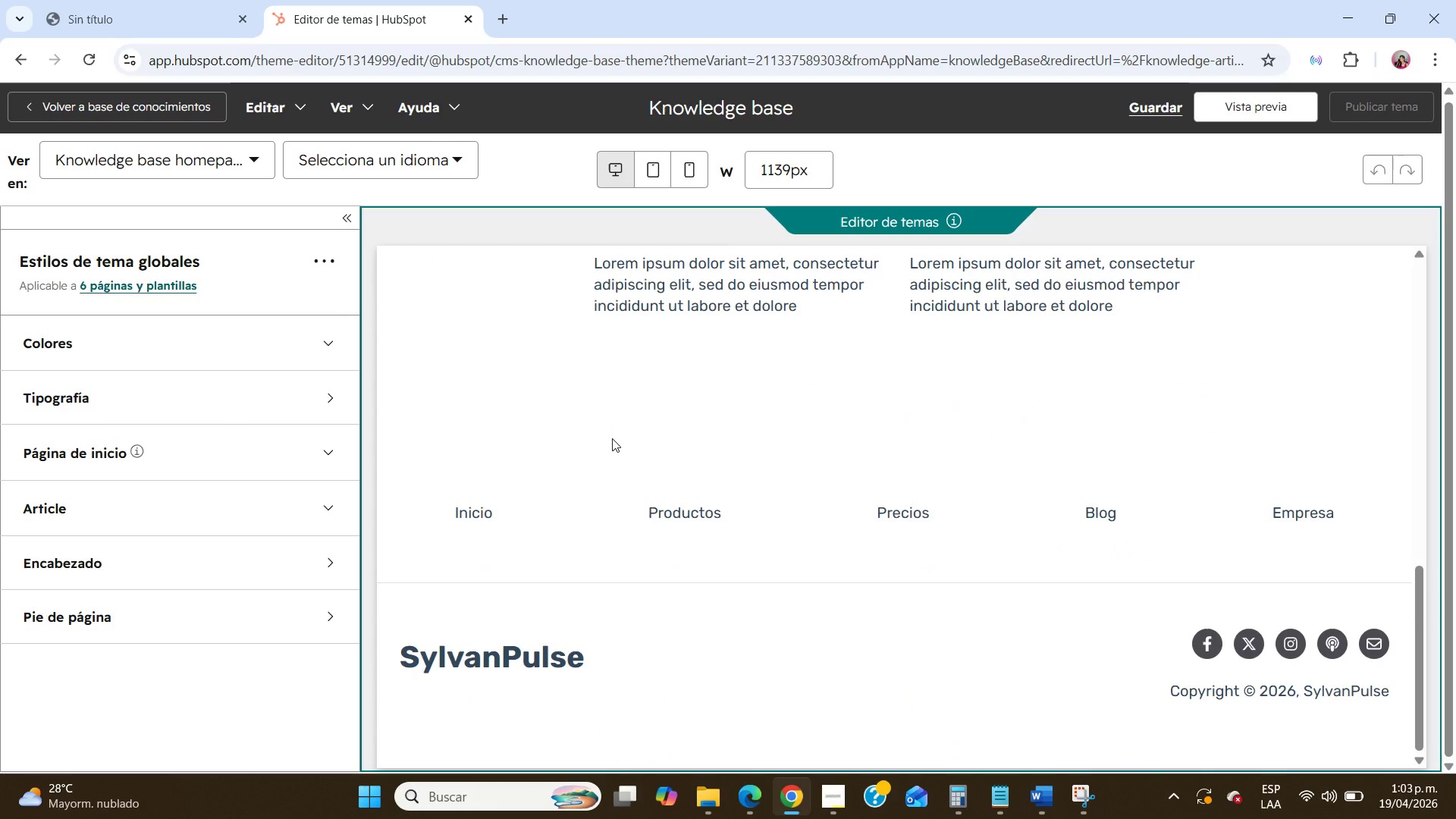 
scroll: coordinate [612, 438], scroll_direction: up, amount: 1.0
 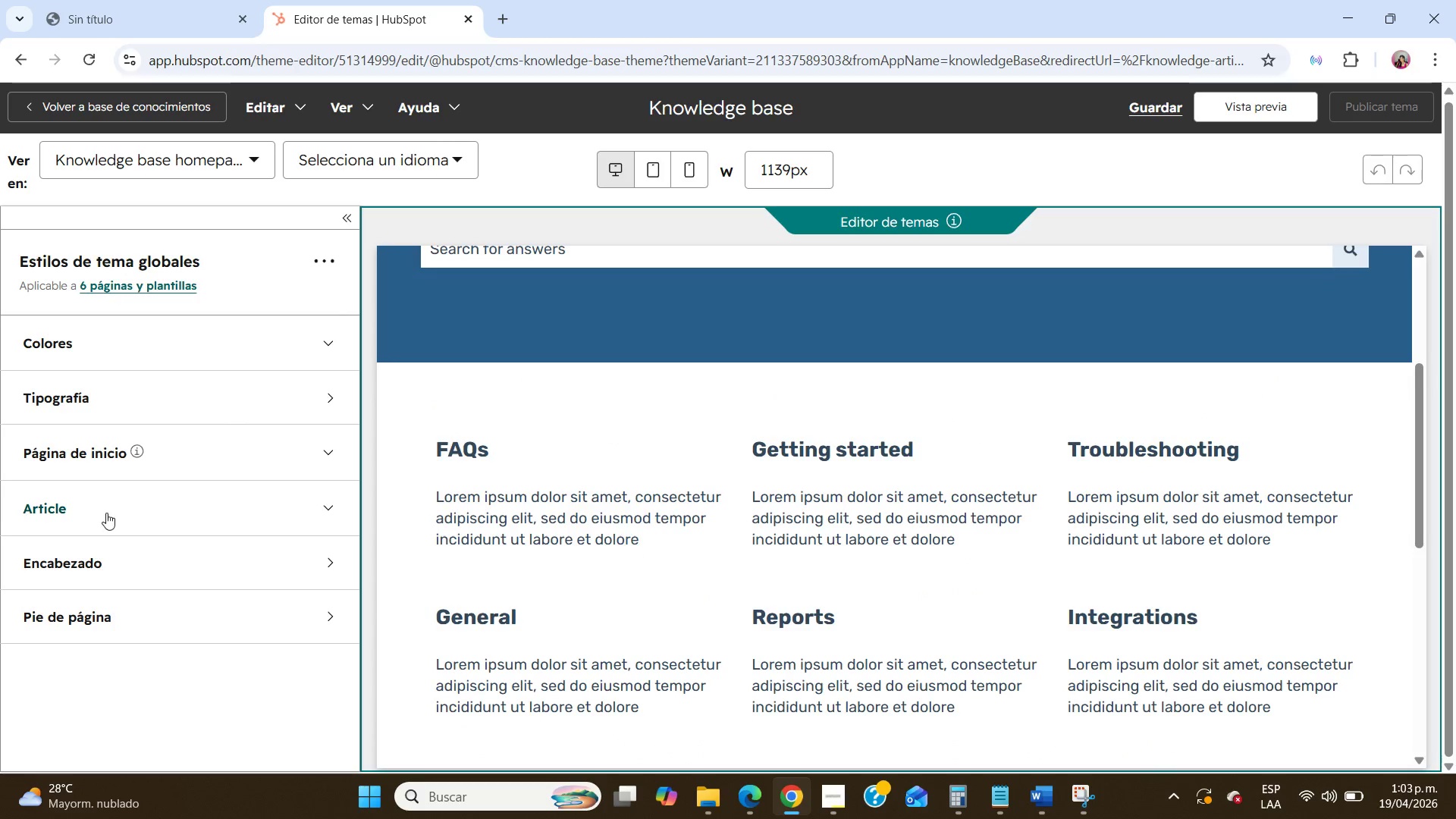 
left_click([104, 548])
 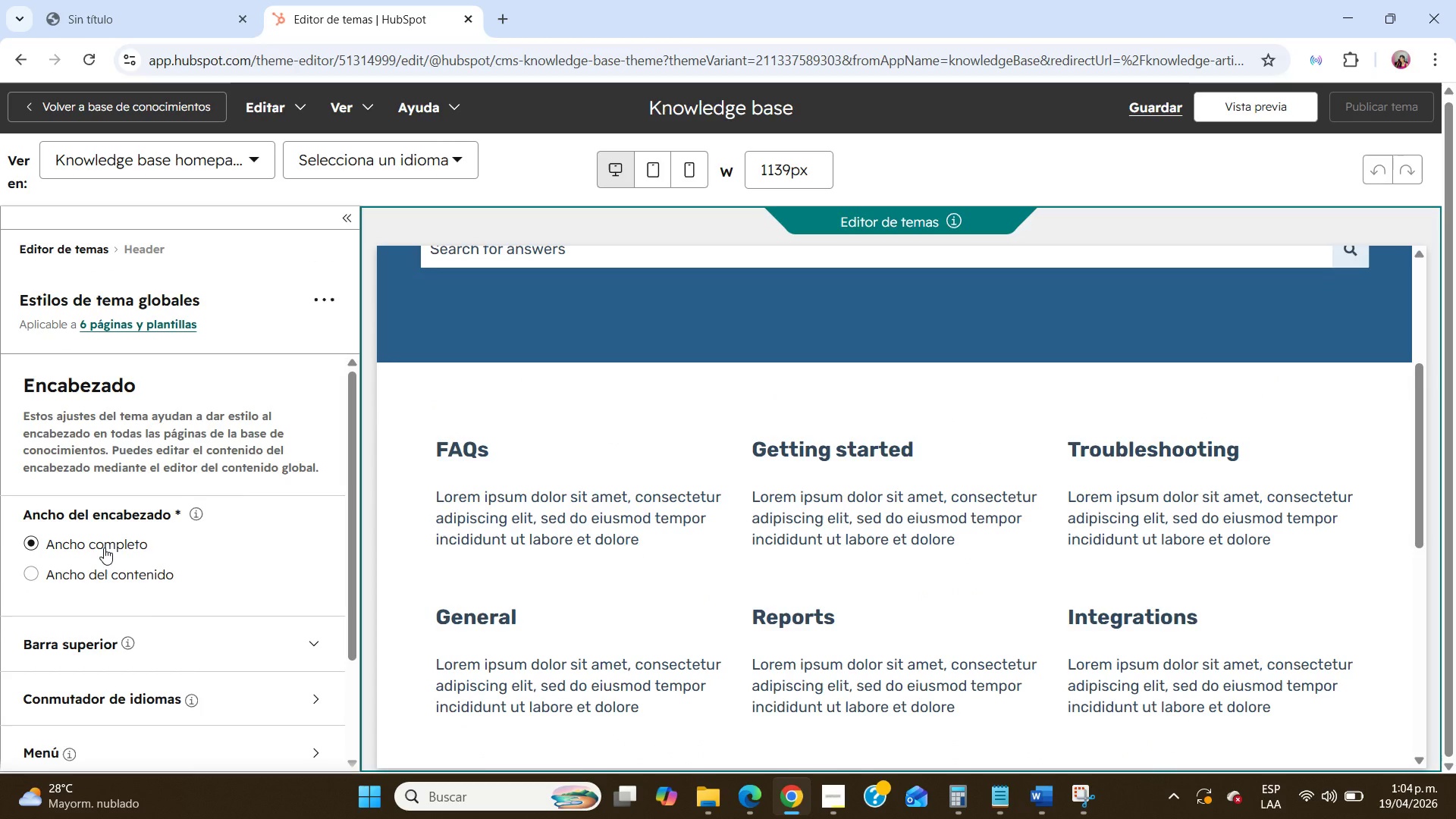 
scroll: coordinate [105, 547], scroll_direction: down, amount: 4.0
 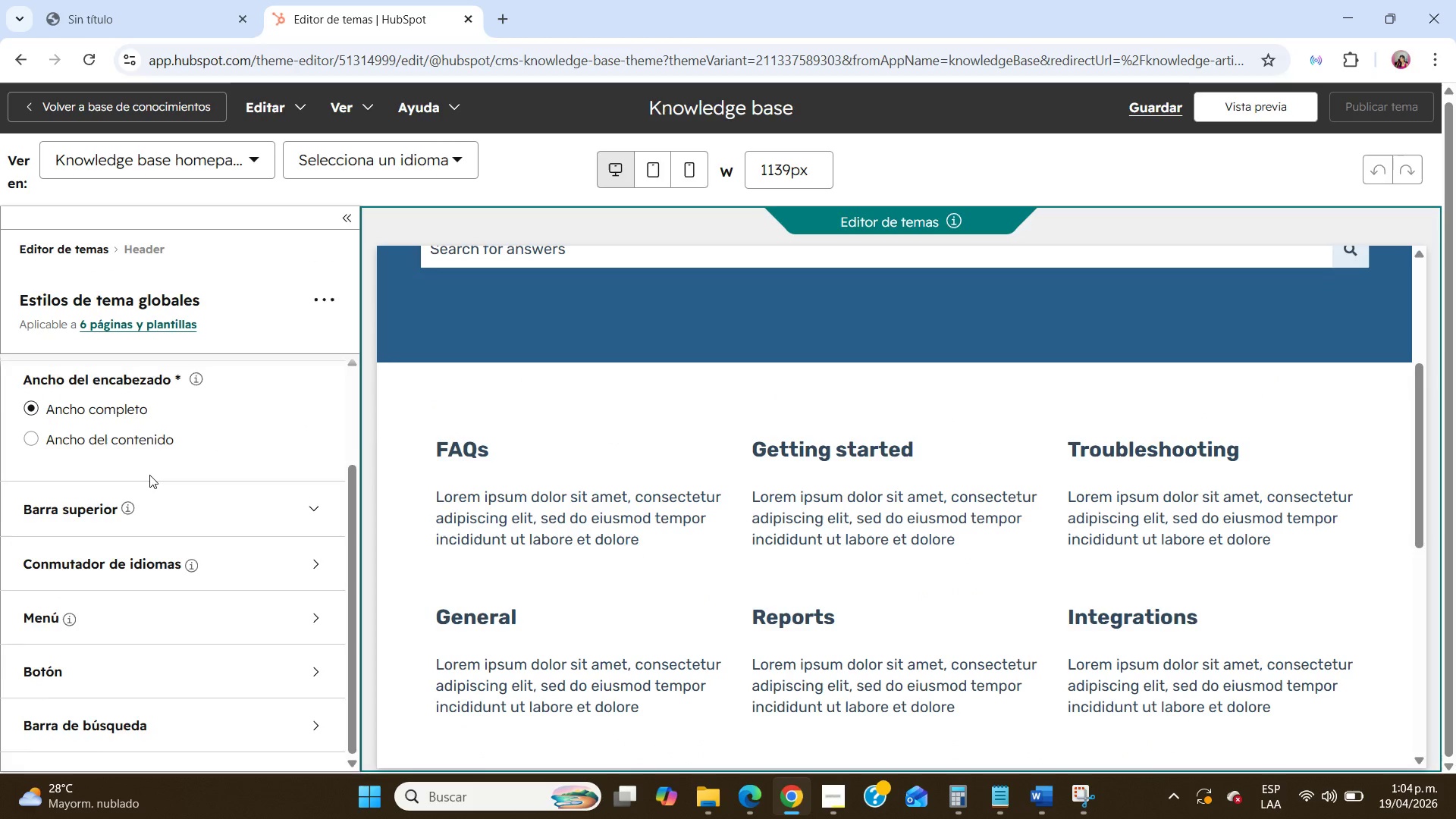 
scroll: coordinate [149, 475], scroll_direction: up, amount: 7.0
 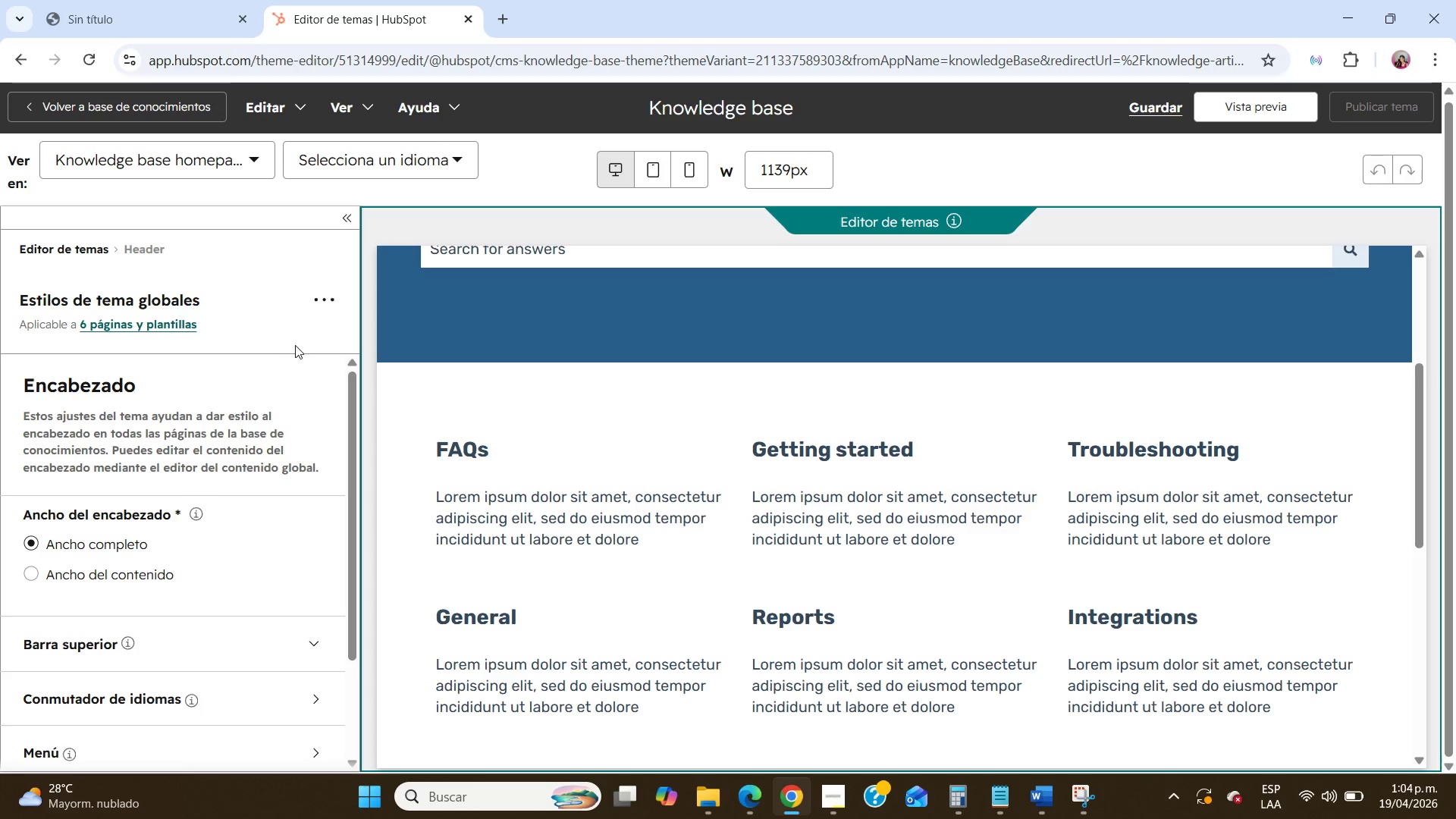 
scroll: coordinate [239, 451], scroll_direction: down, amount: 12.0
 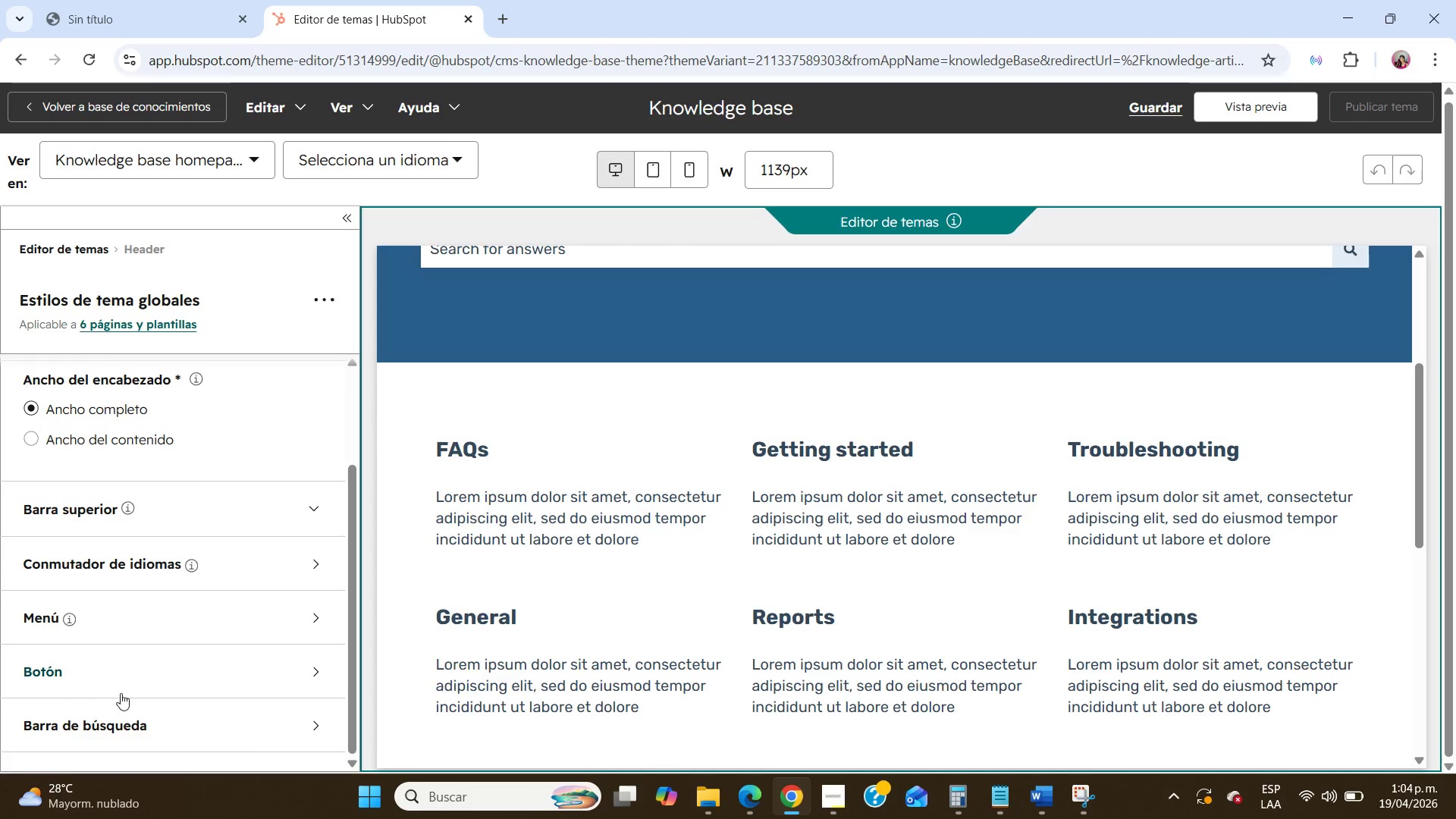 
scroll: coordinate [201, 411], scroll_direction: up, amount: 11.0
 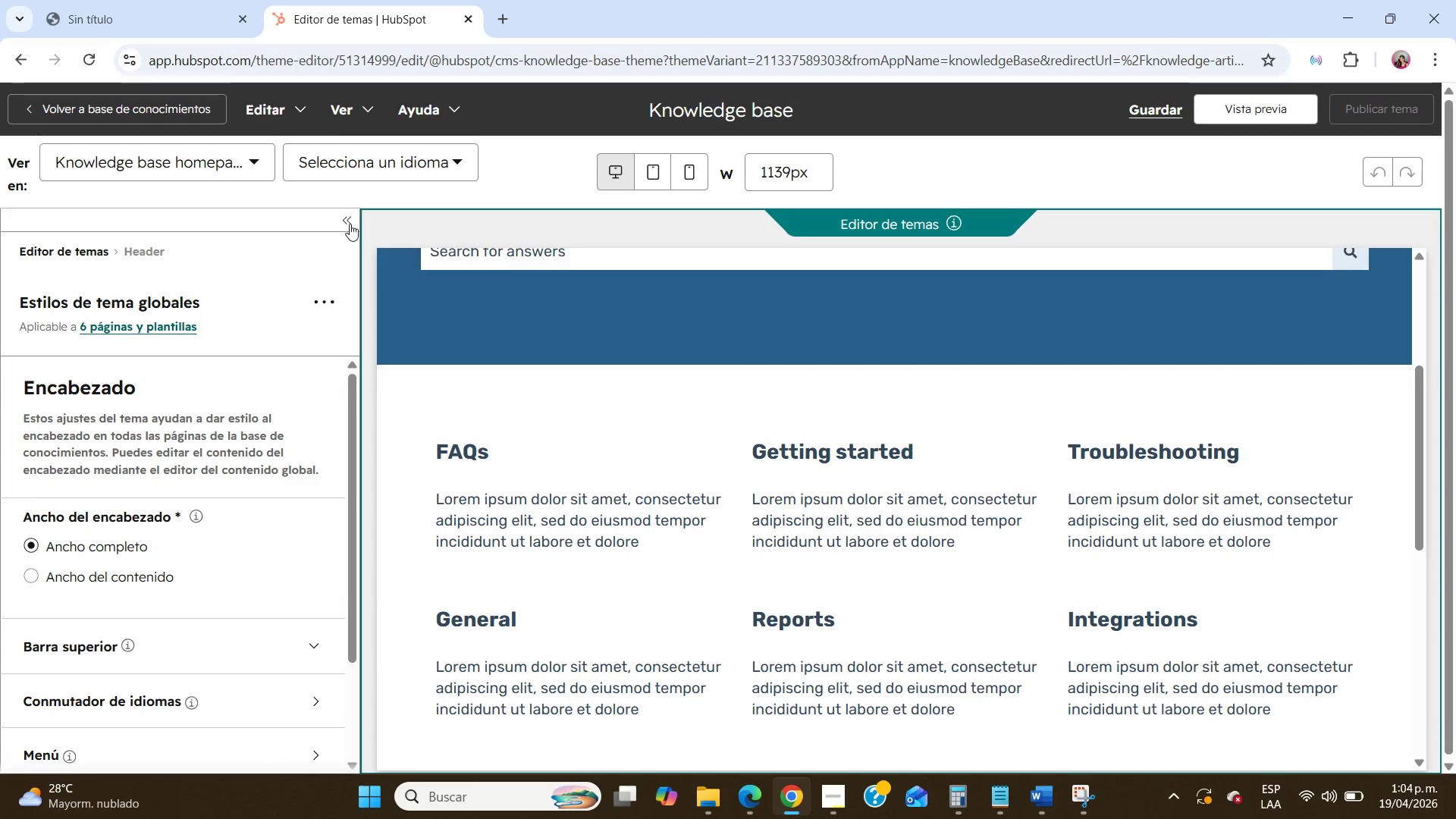 
left_click([350, 224])
 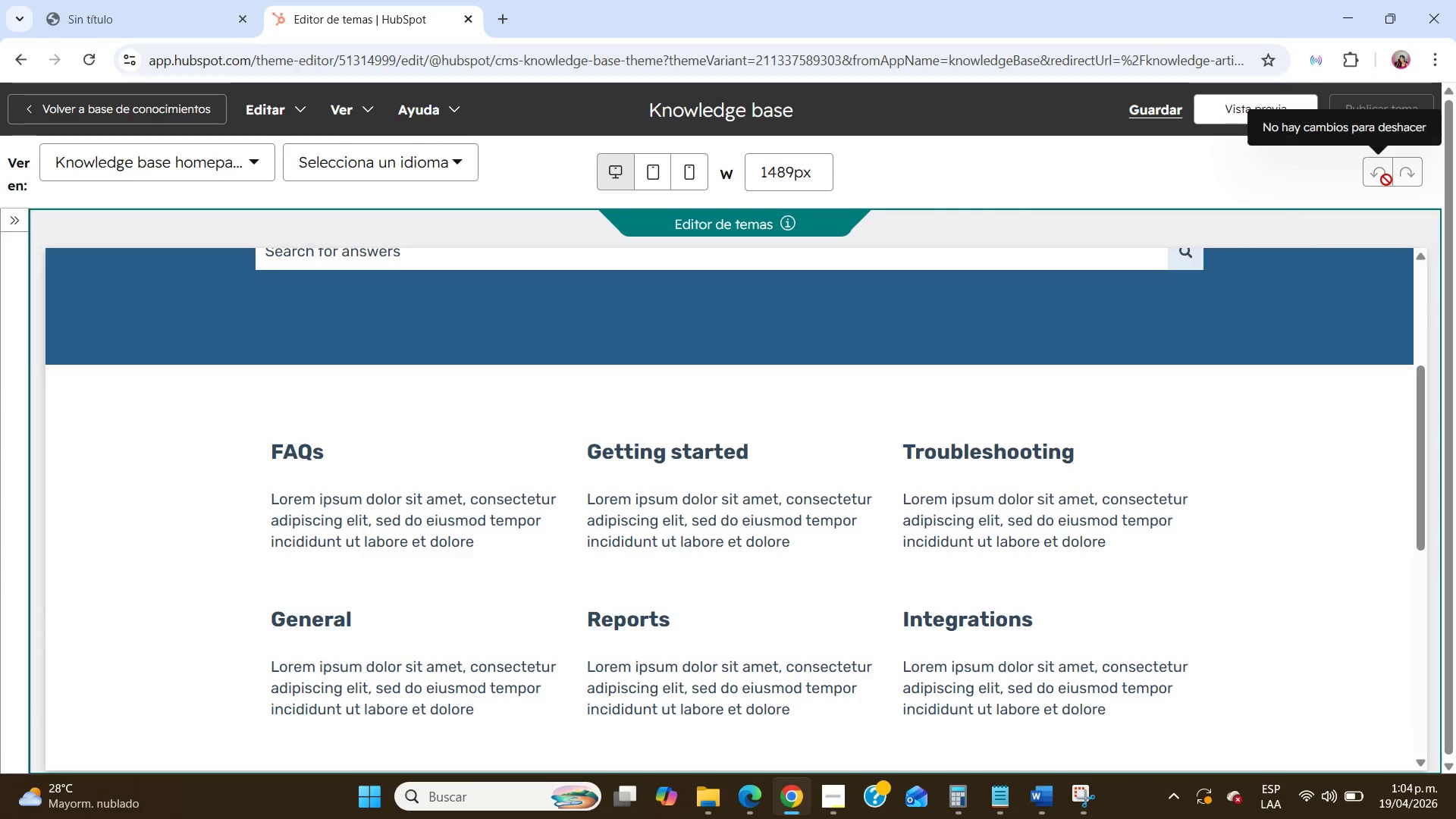 
scroll: coordinate [613, 201], scroll_direction: up, amount: 4.0
 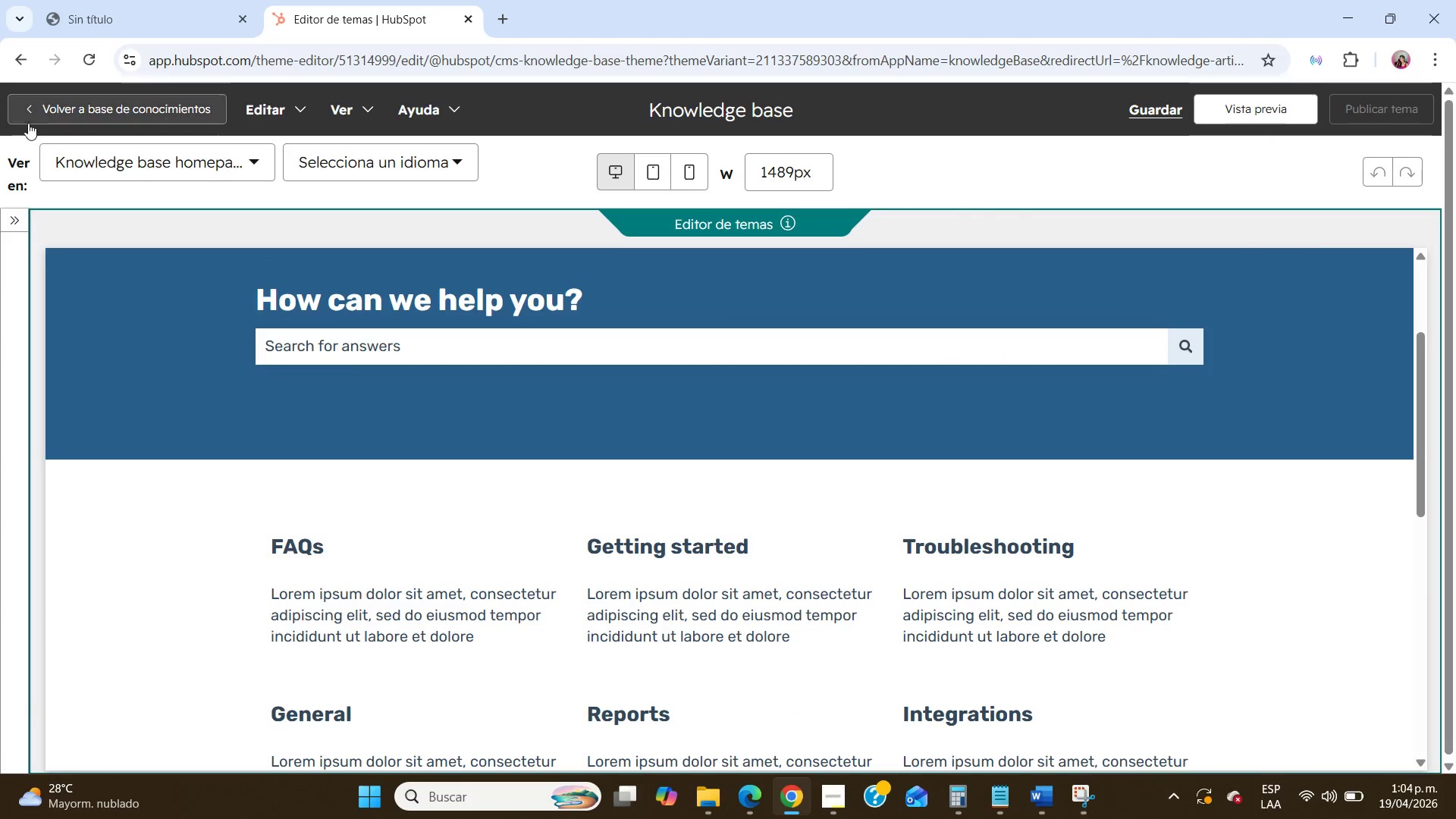 
left_click([41, 111])
 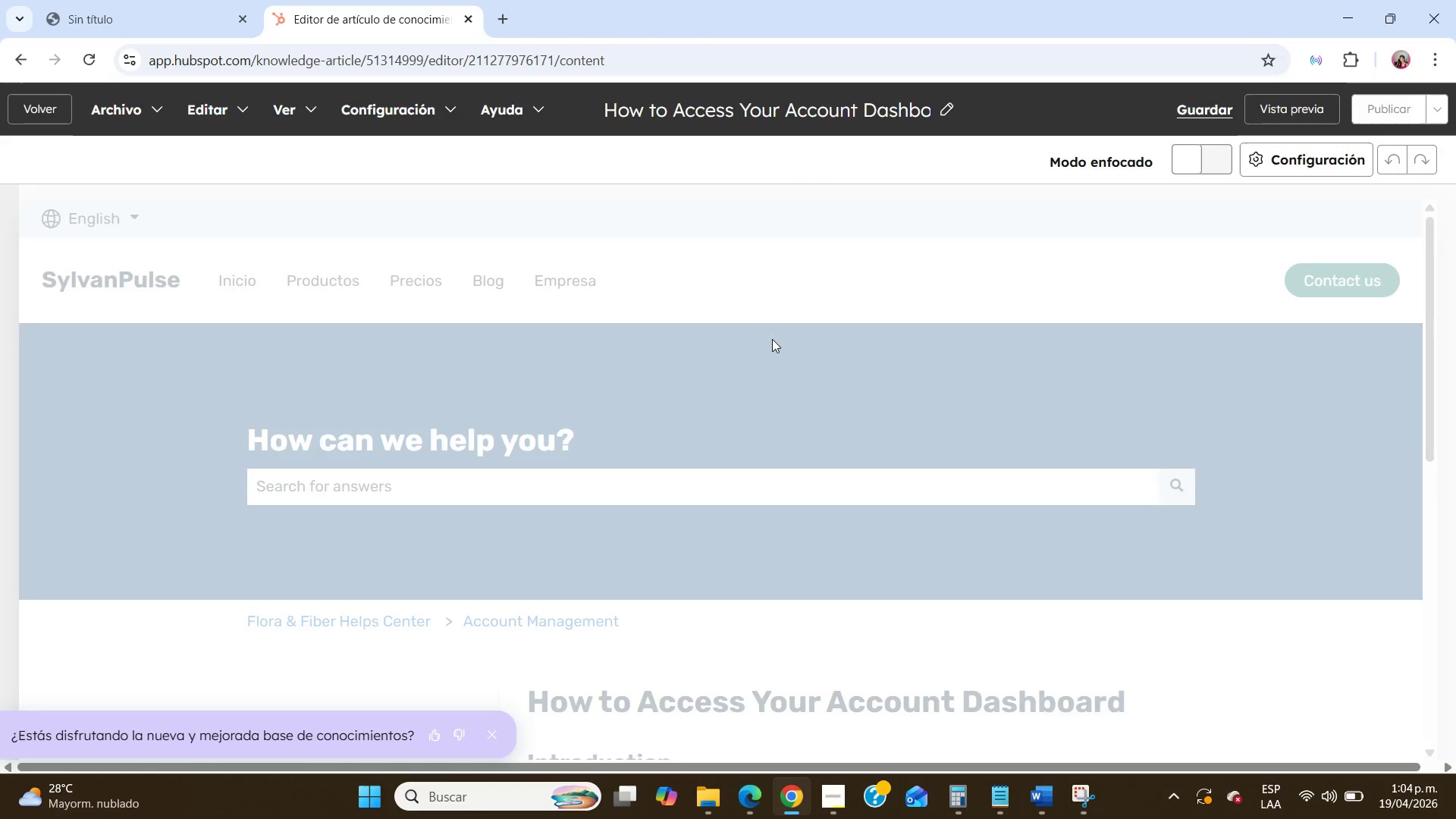 
scroll: coordinate [772, 339], scroll_direction: down, amount: 7.0
 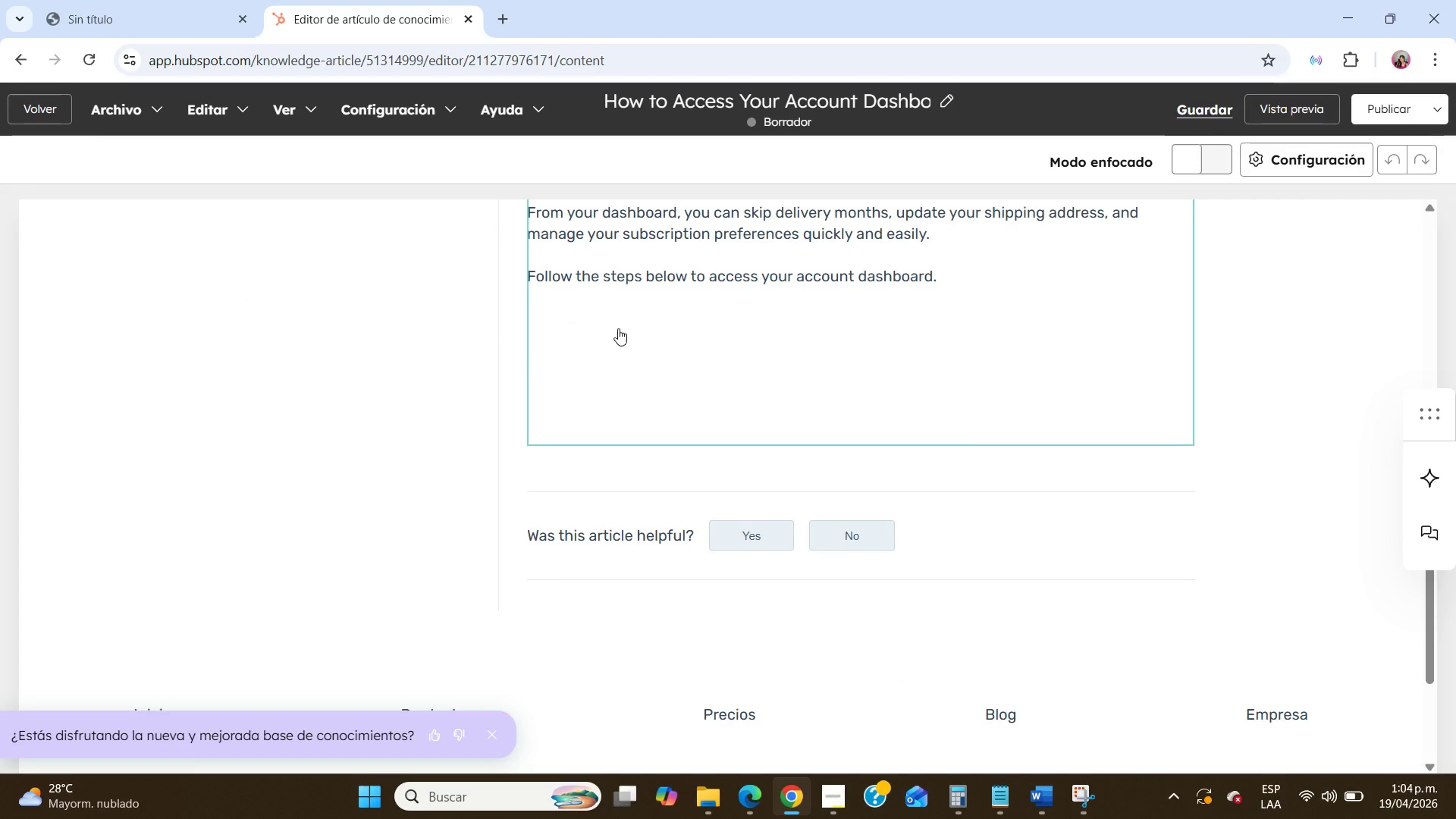 
scroll: coordinate [618, 328], scroll_direction: up, amount: 2.0
 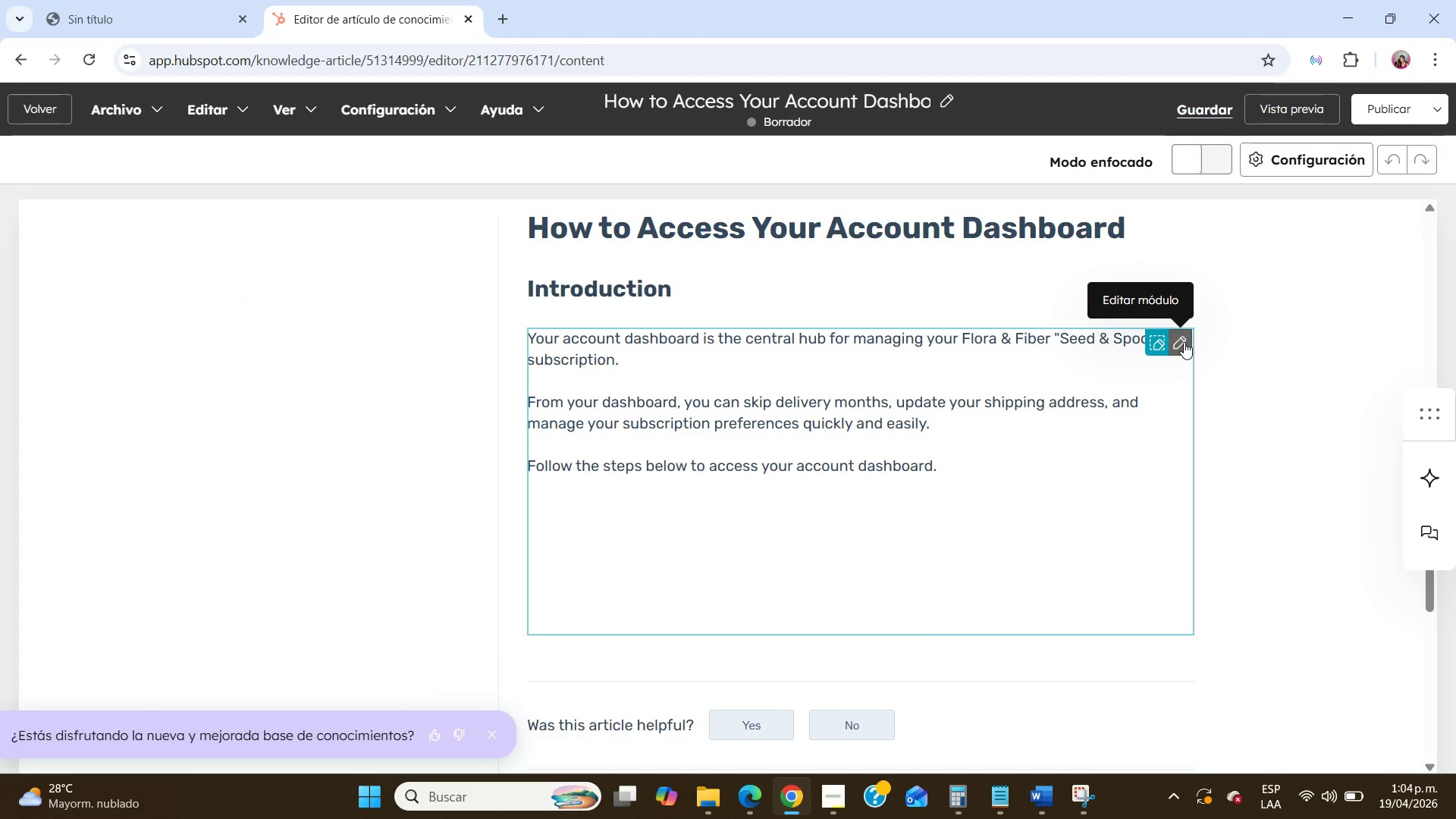 
left_click([1184, 342])
 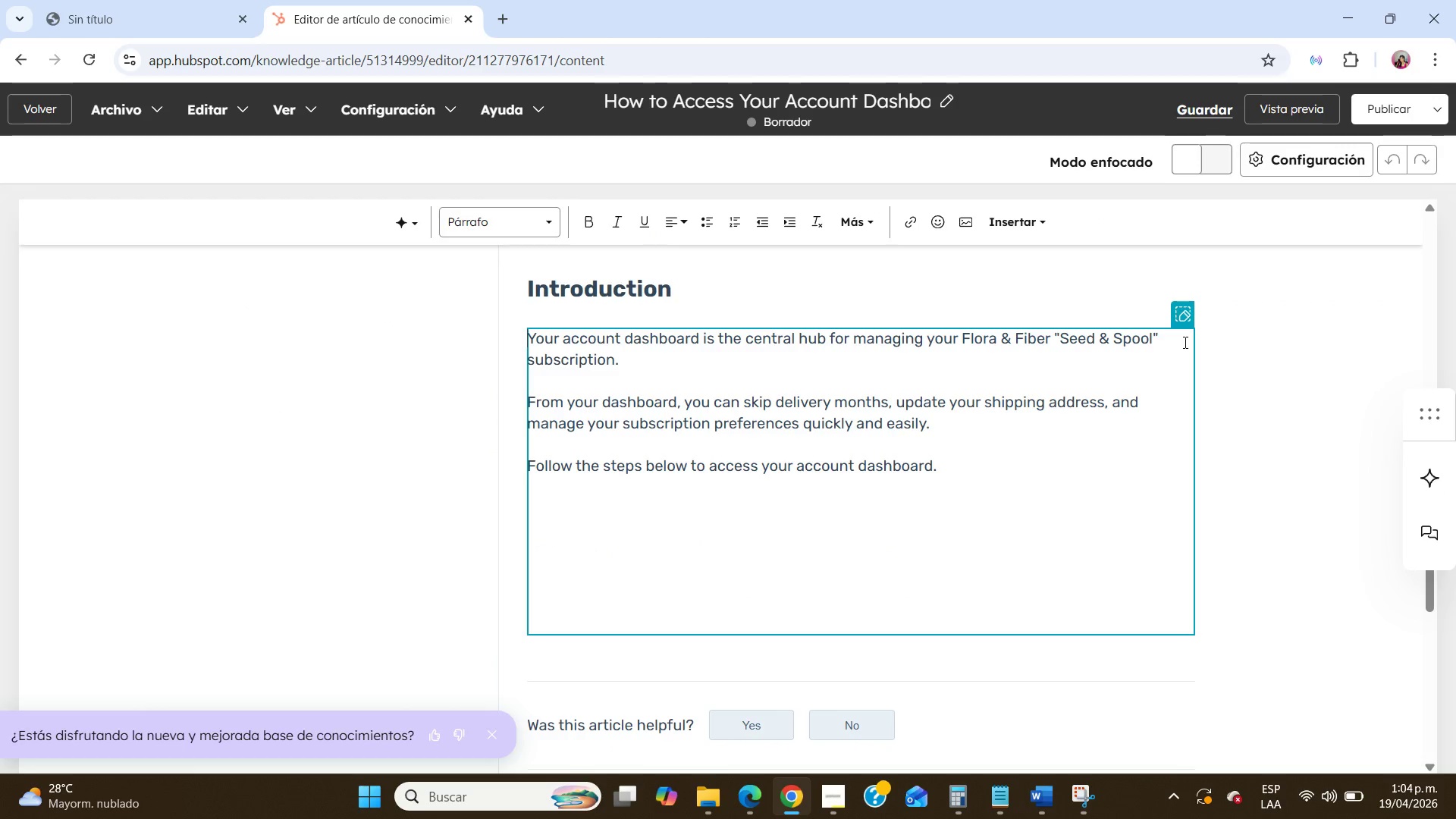 
left_click([821, 428])
 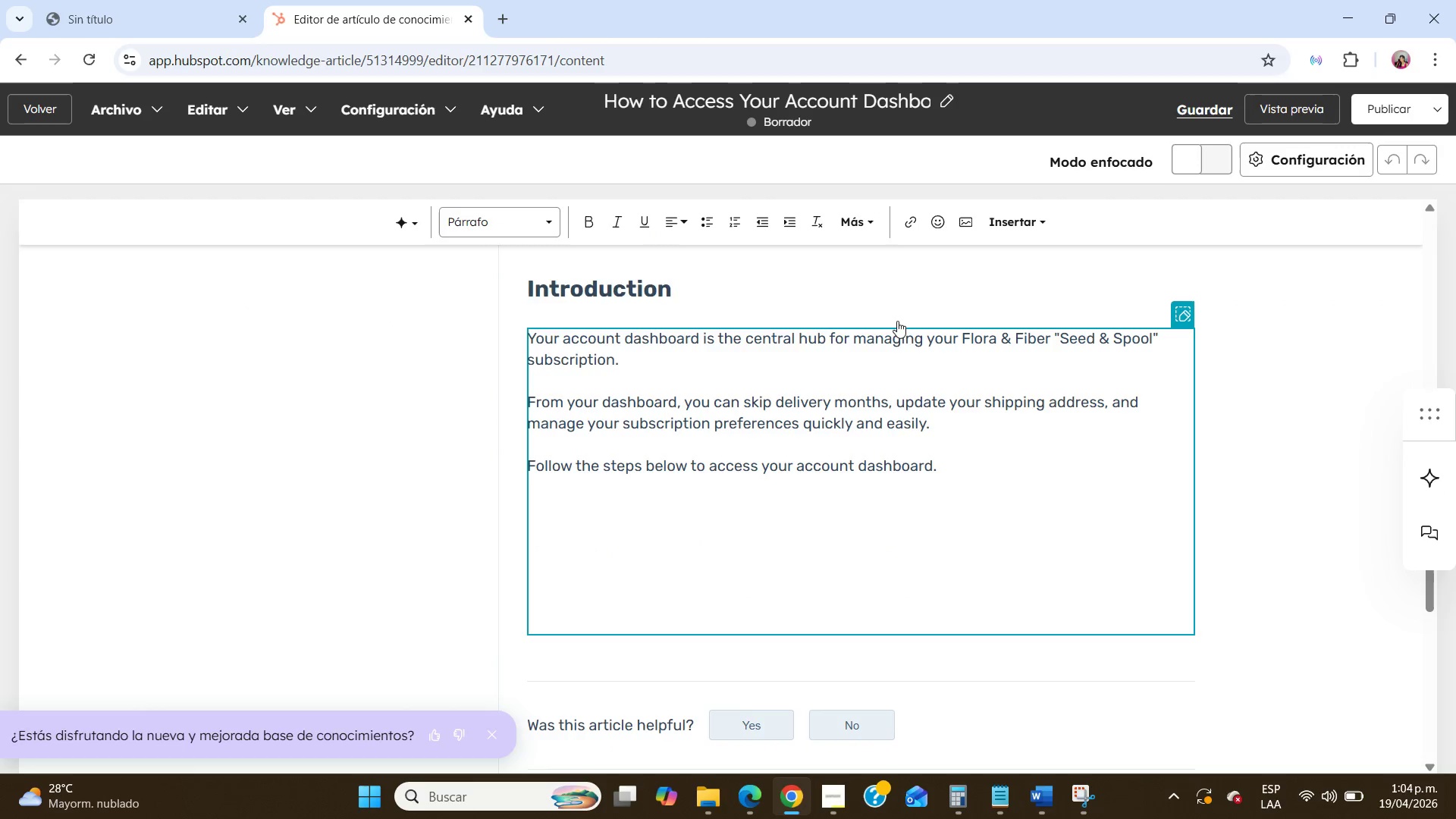 
scroll: coordinate [897, 318], scroll_direction: up, amount: 2.0
 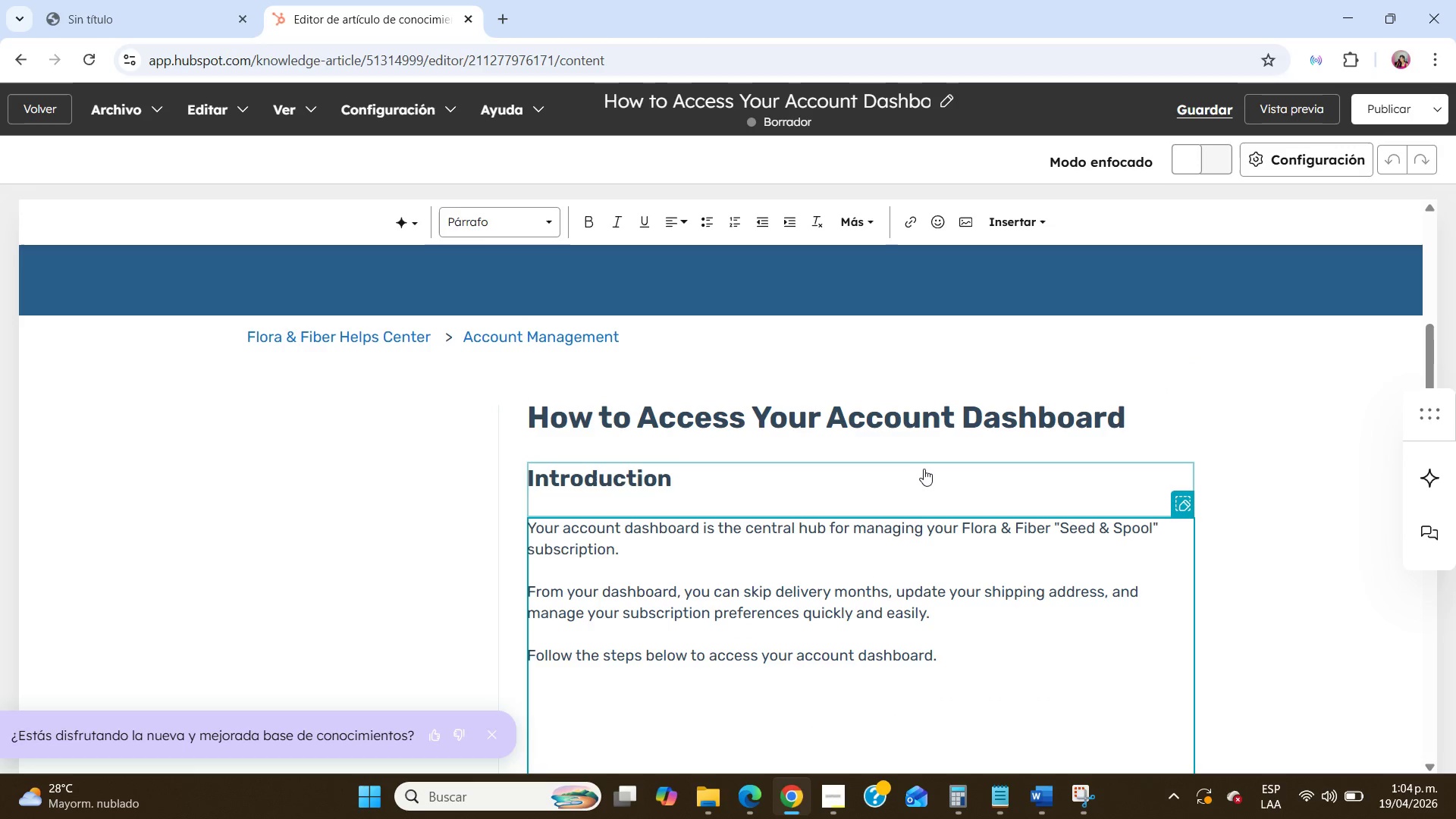 
left_click([924, 469])
 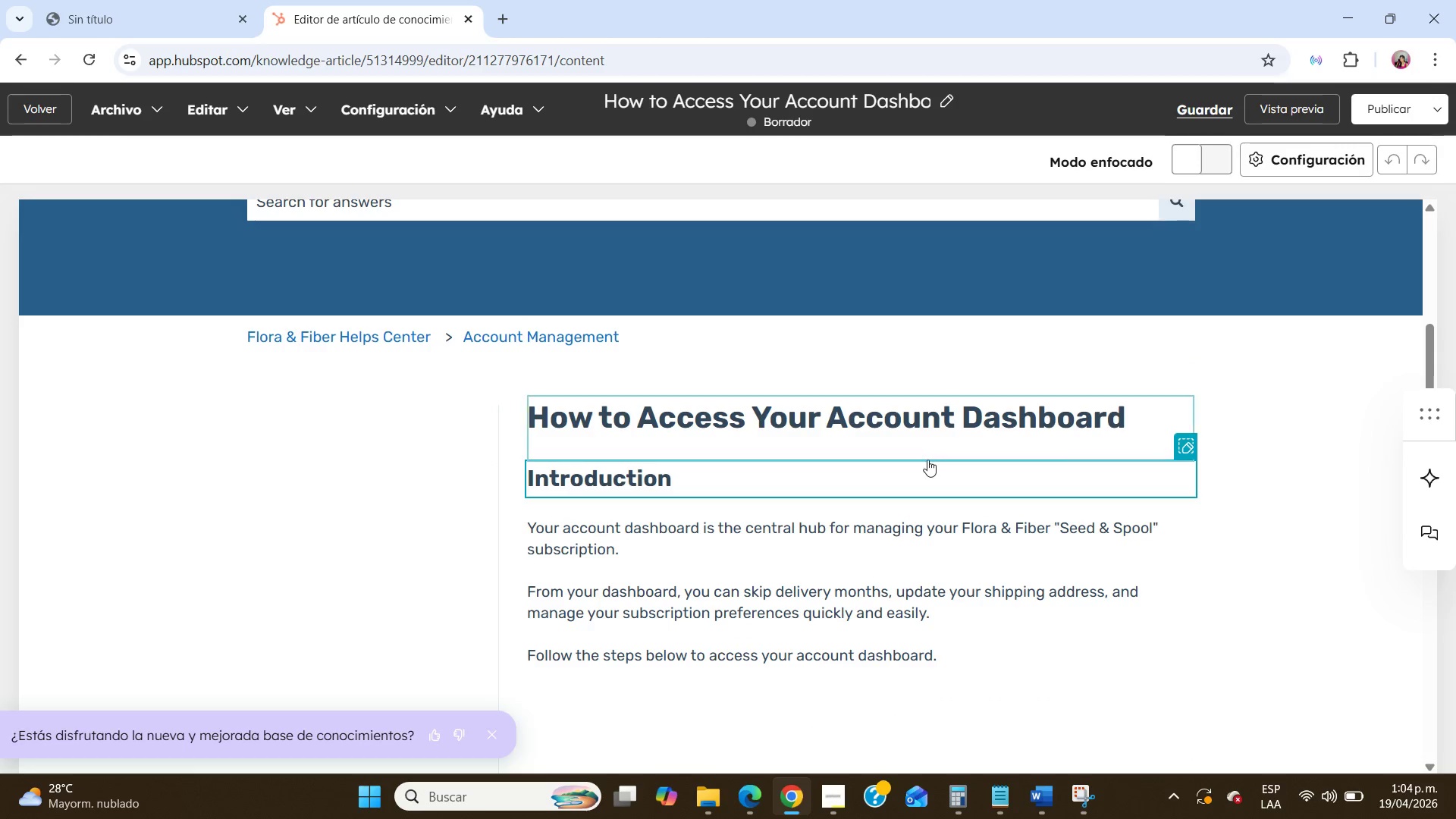 
left_click([927, 460])
 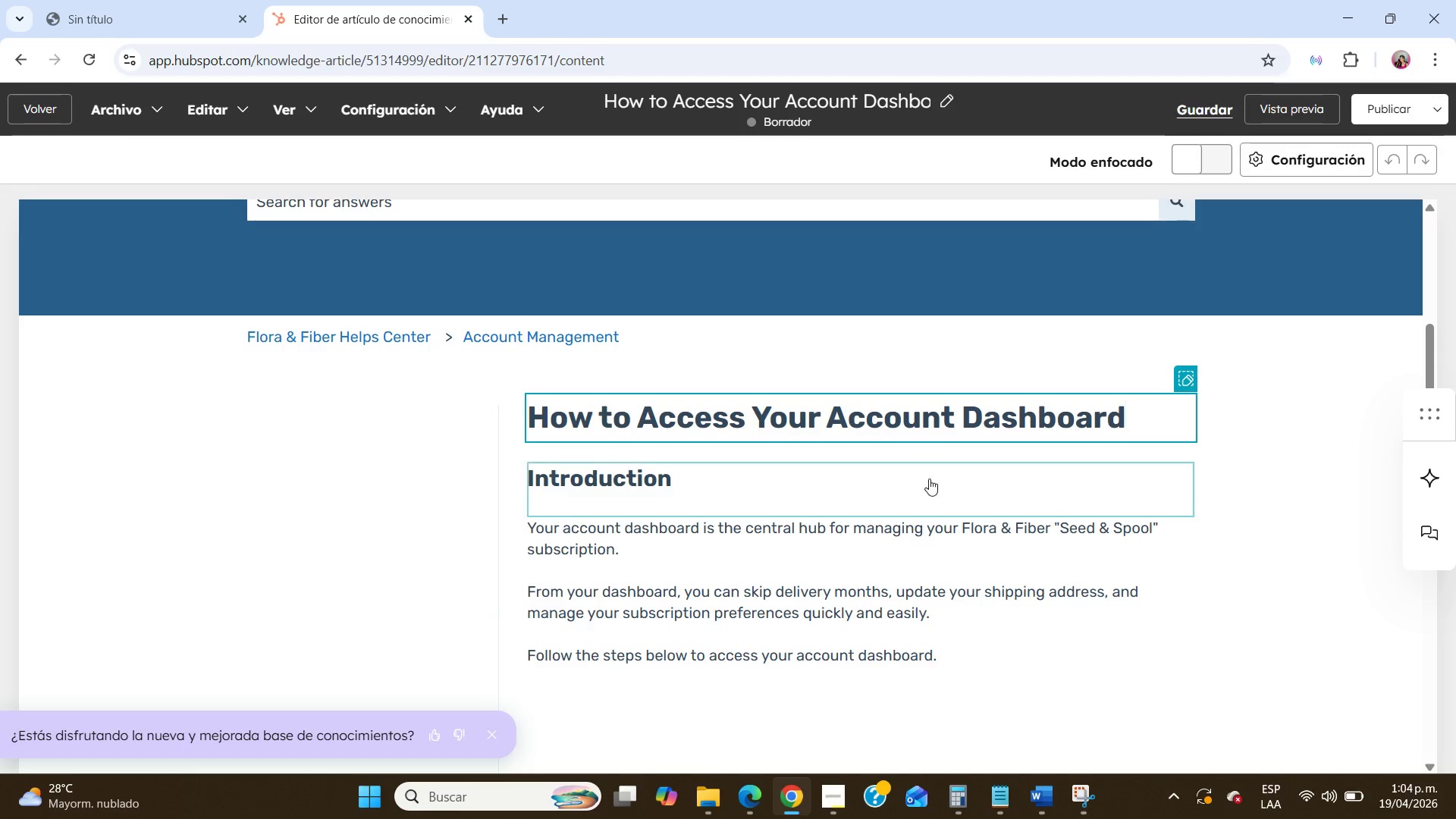 
left_click([929, 479])
 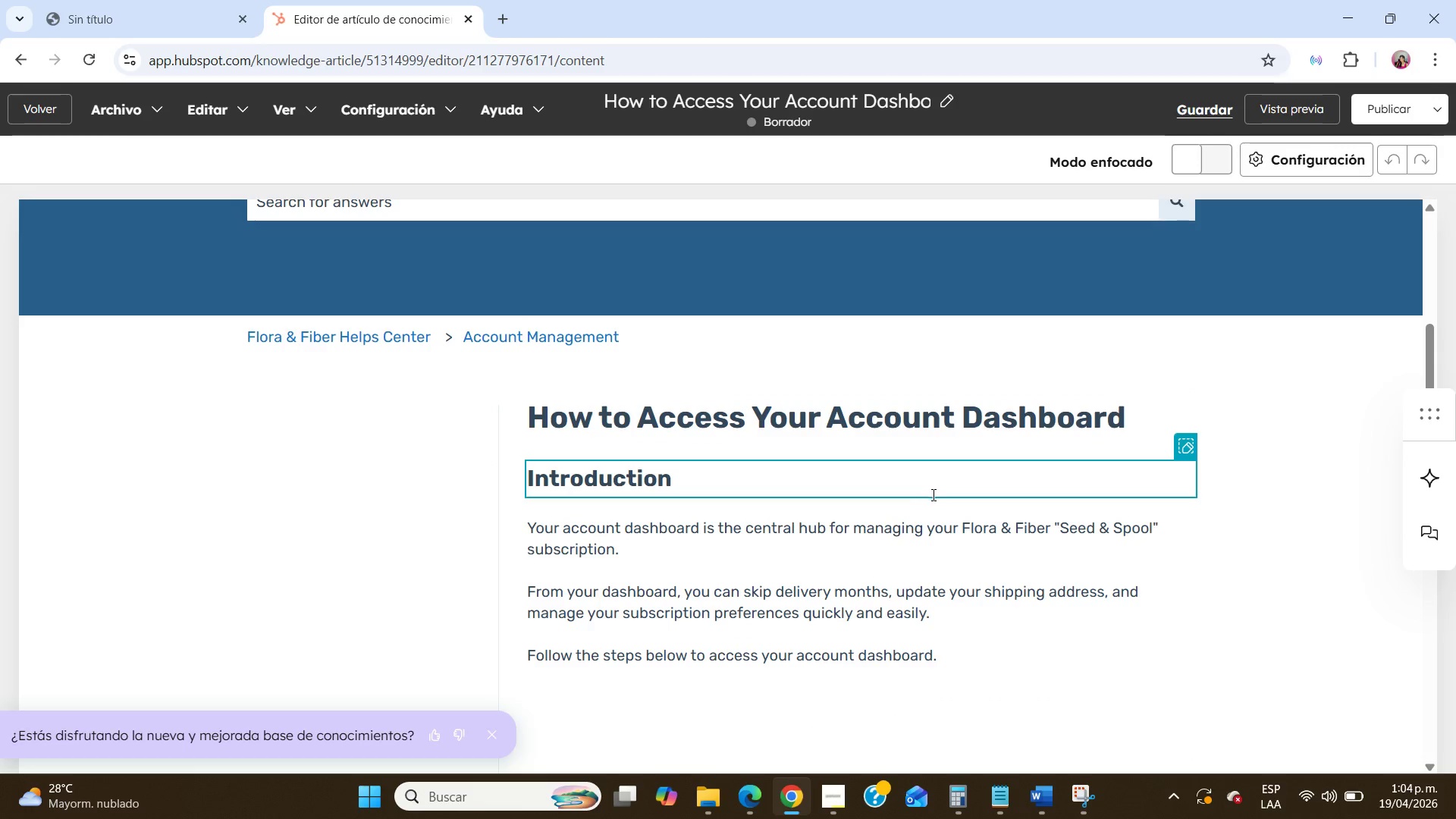 
left_click([932, 494])
 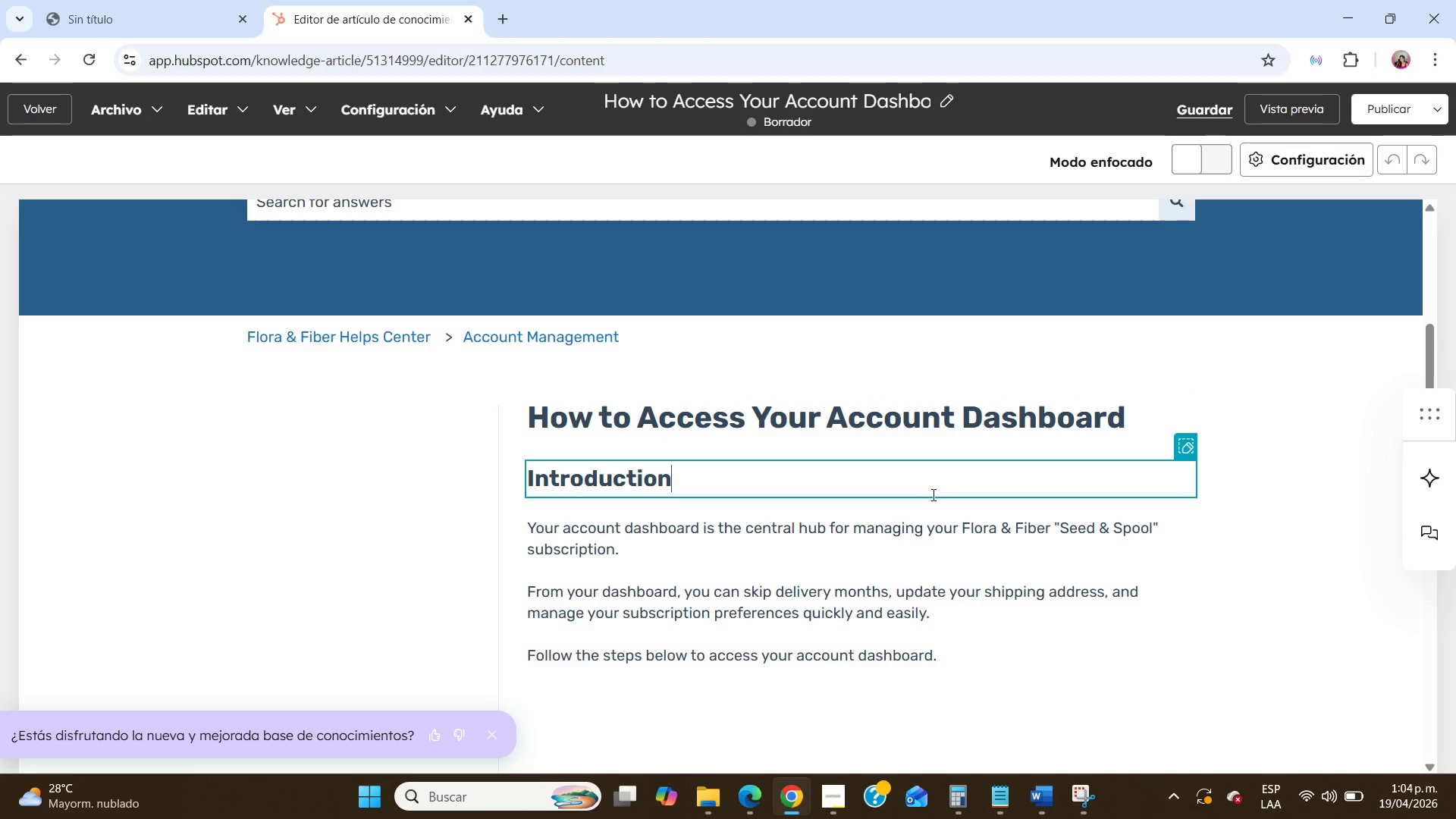 
key(Control+C)
 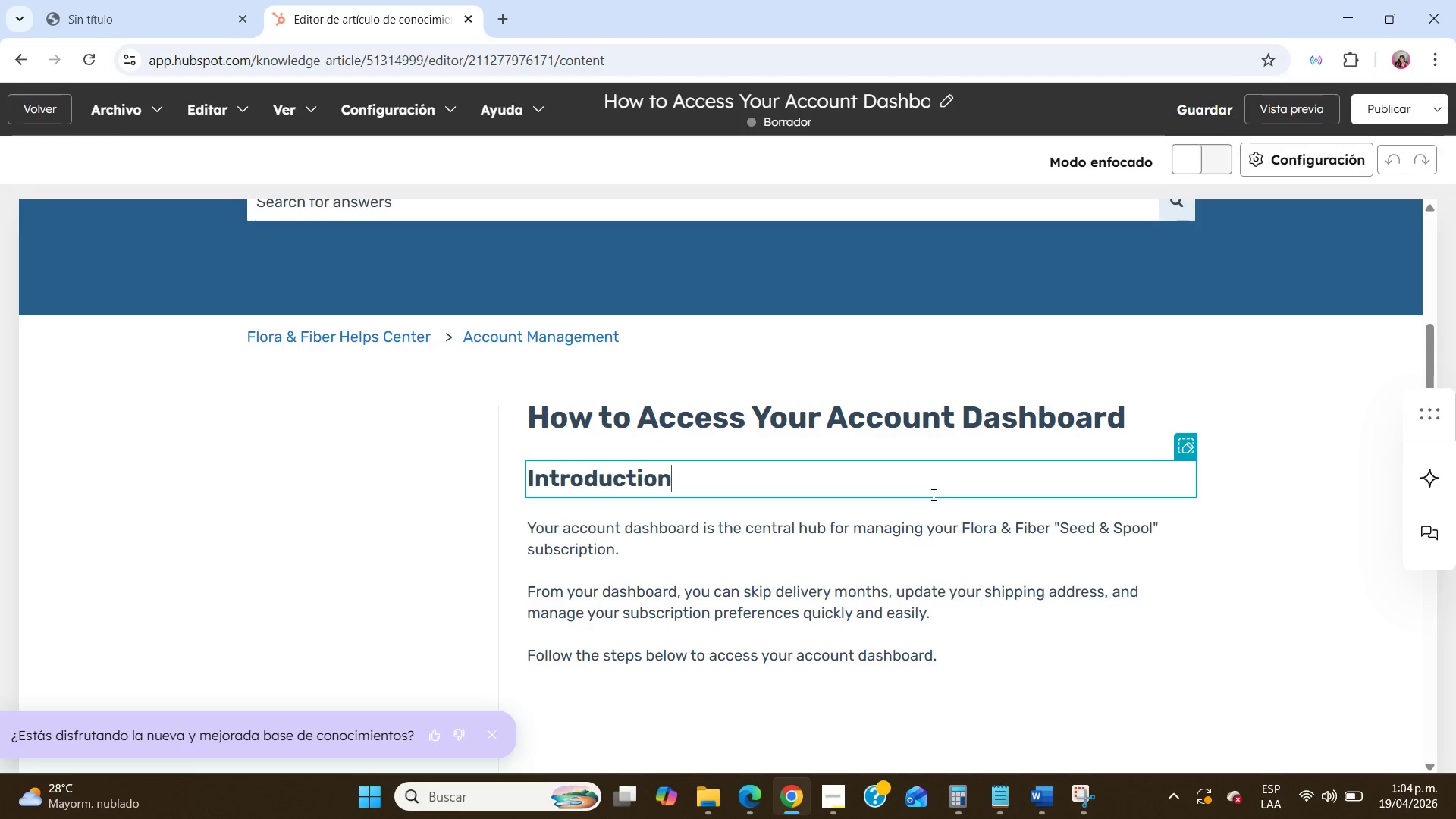 
key(Control+V)
 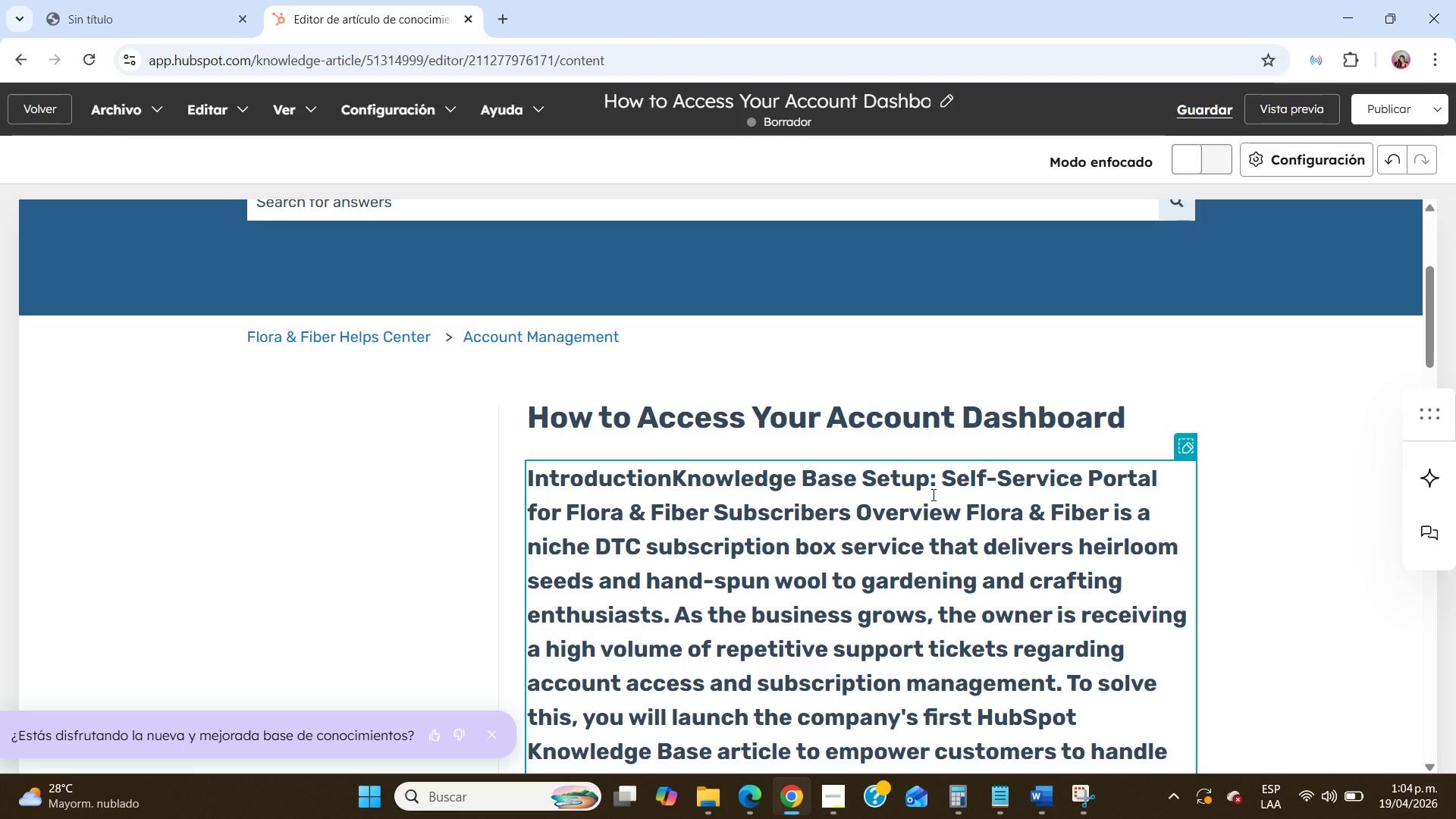 
scroll: coordinate [932, 494], scroll_direction: down, amount: 19.0
 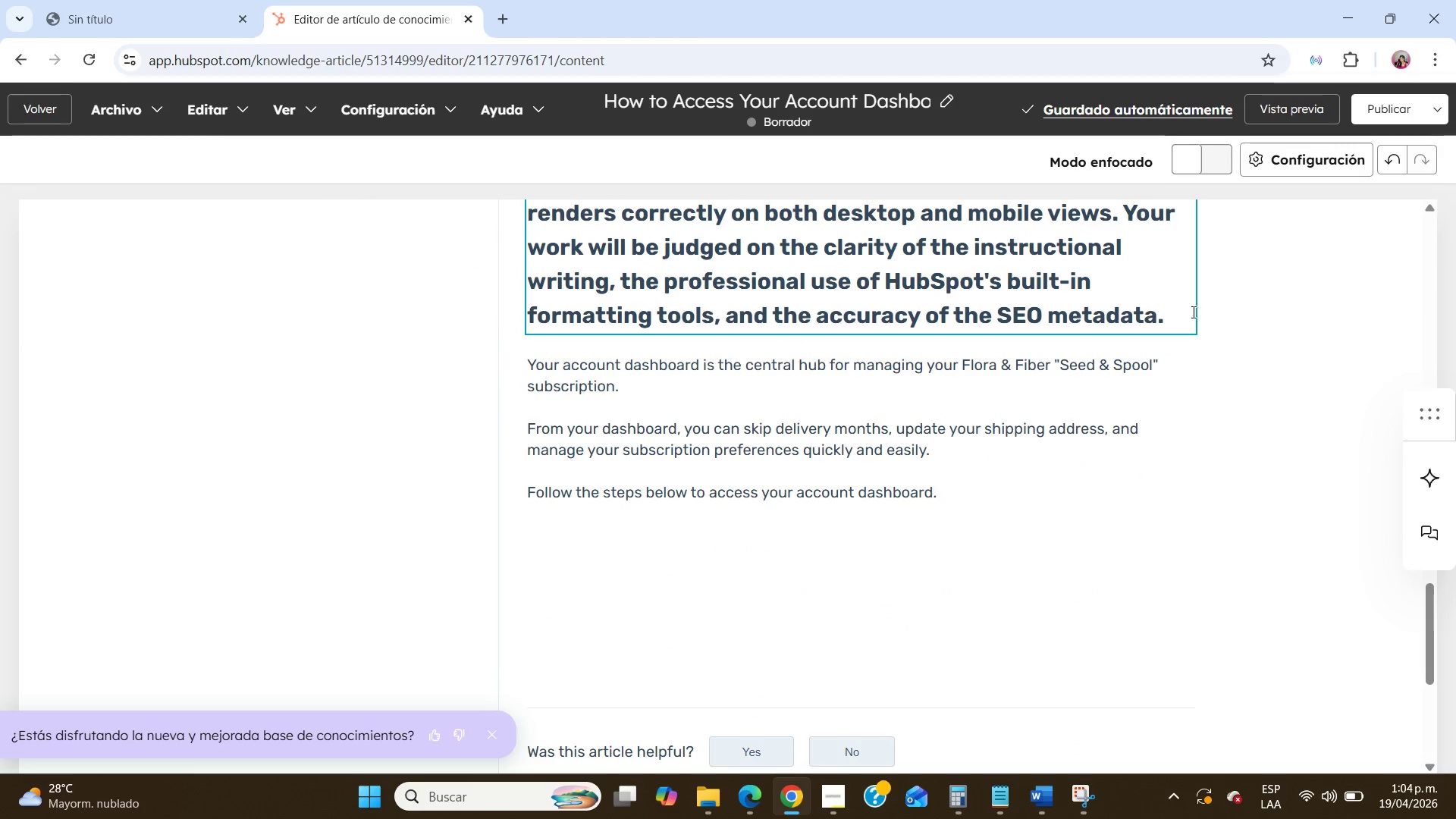 
left_click_drag(start_coordinate=[1192, 312], to_coordinate=[676, 276])